 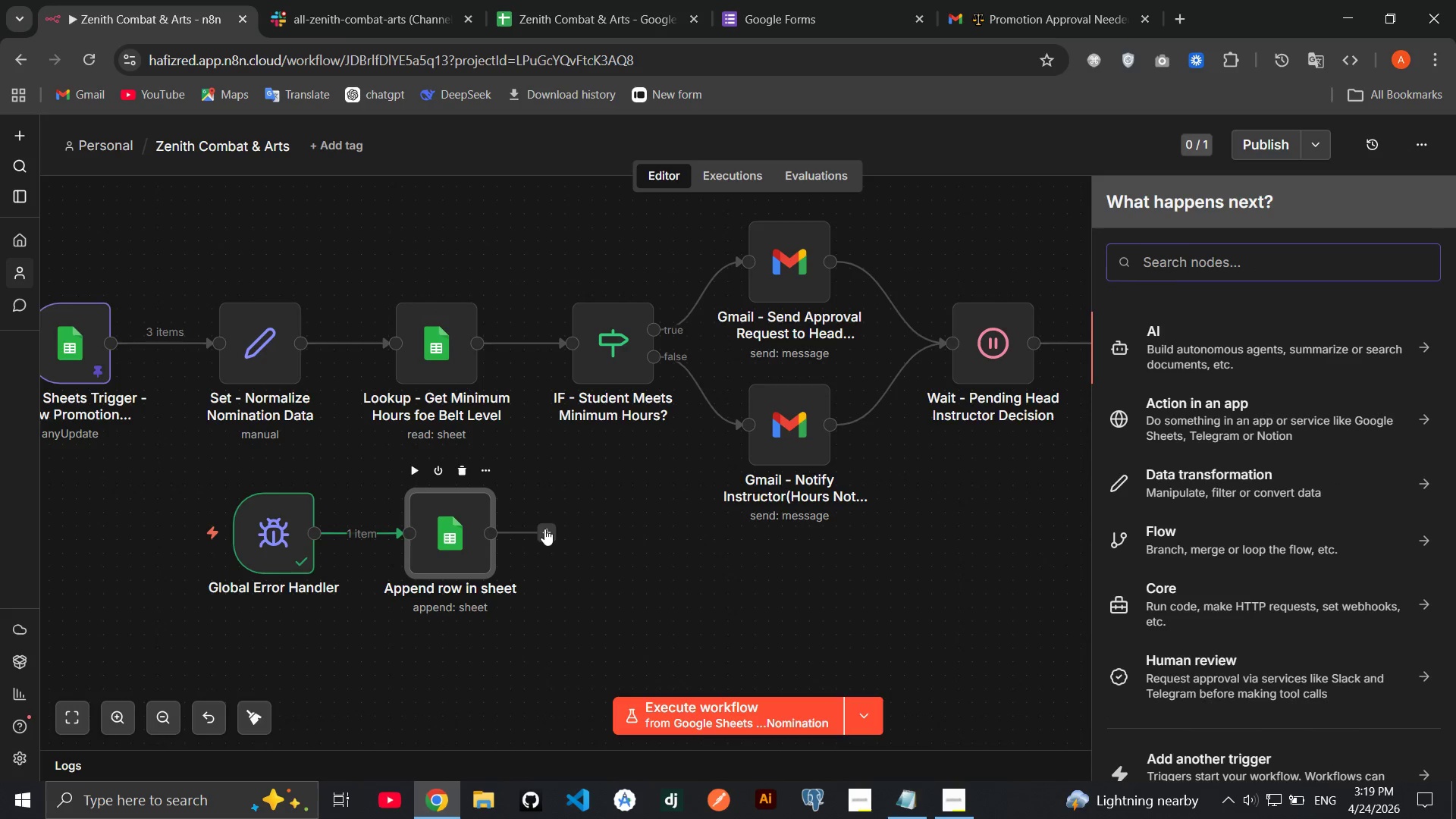 
type(Gmail)
 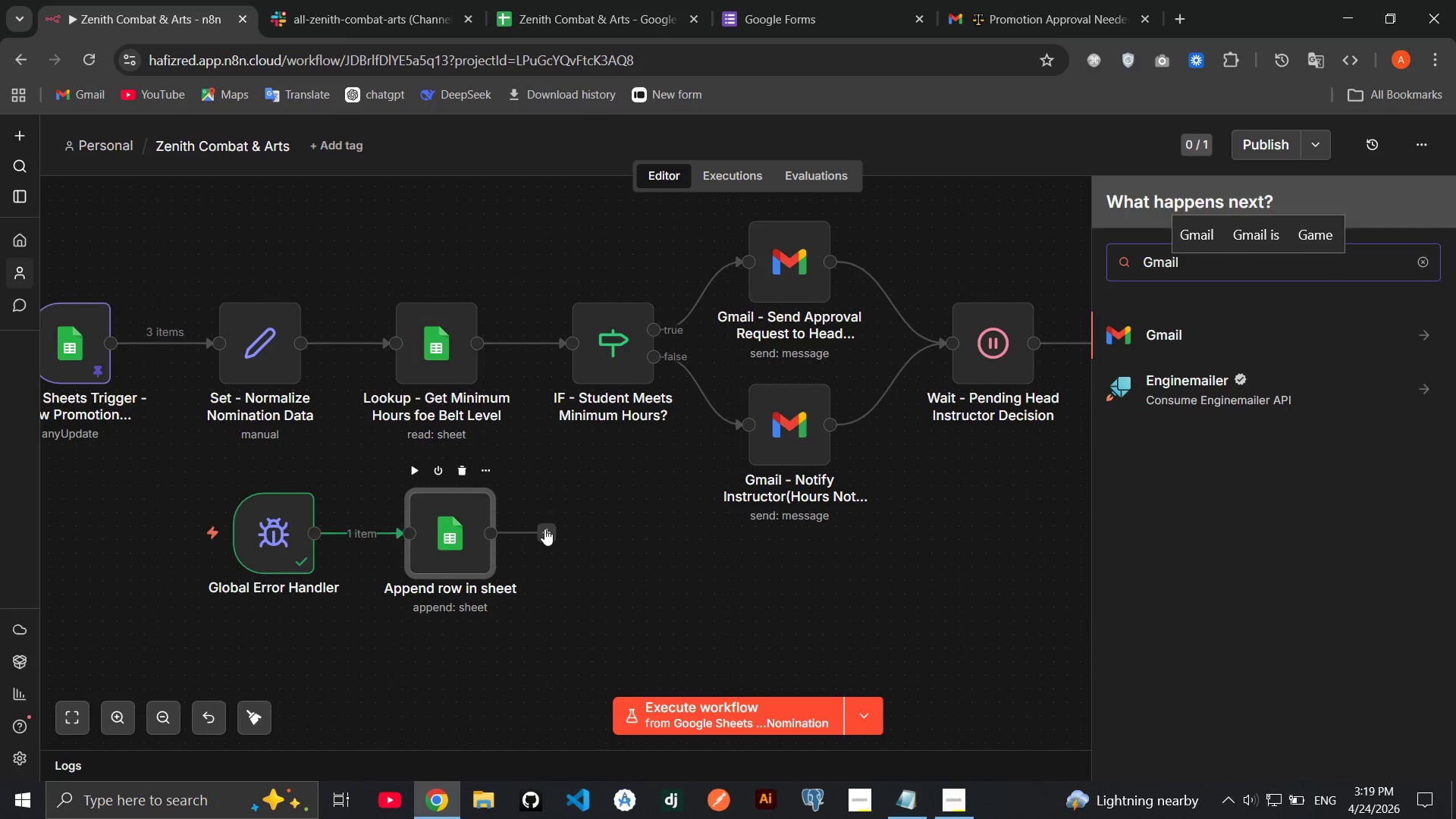 
key(Enter)
 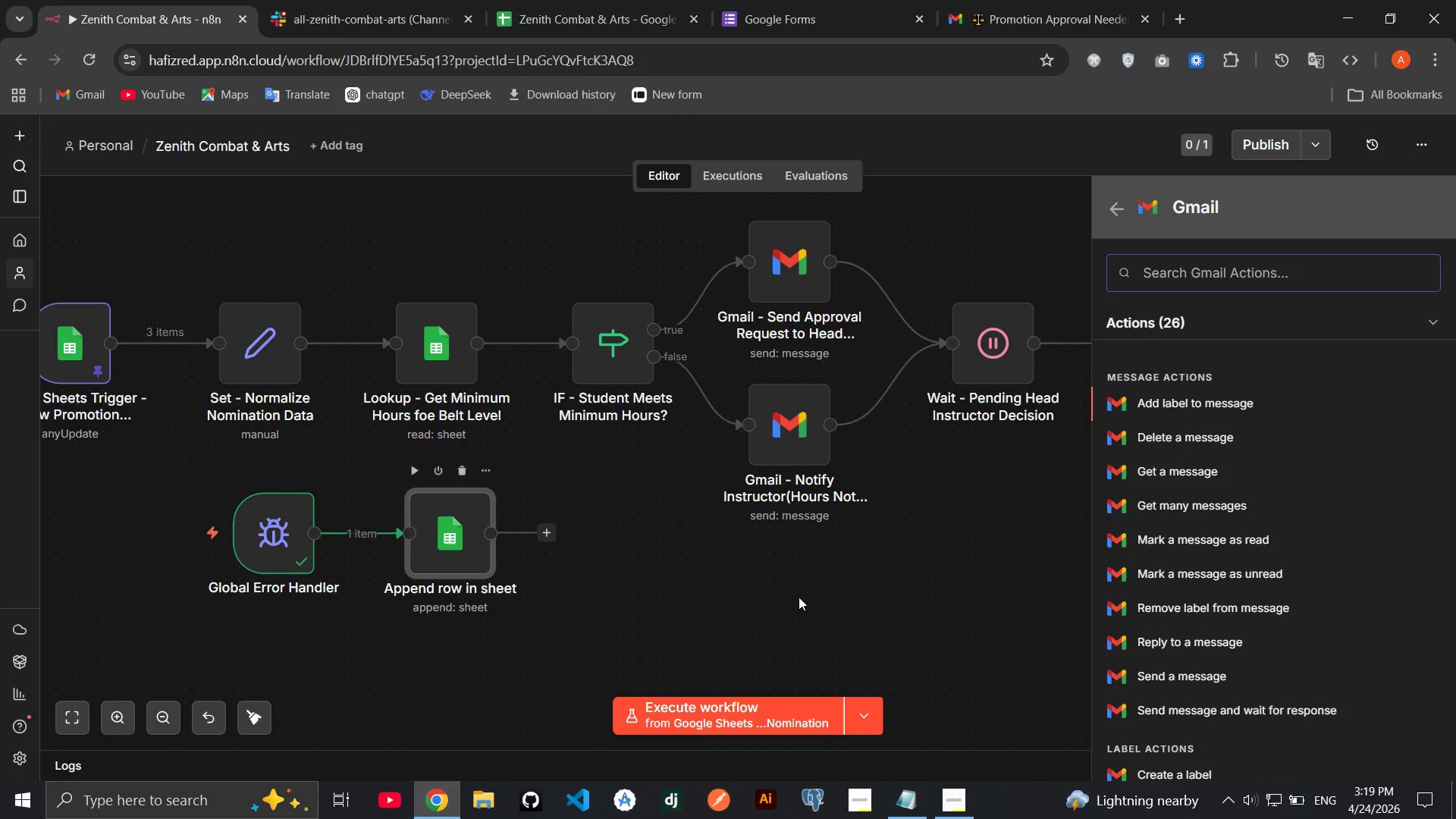 
left_click([1156, 667])
 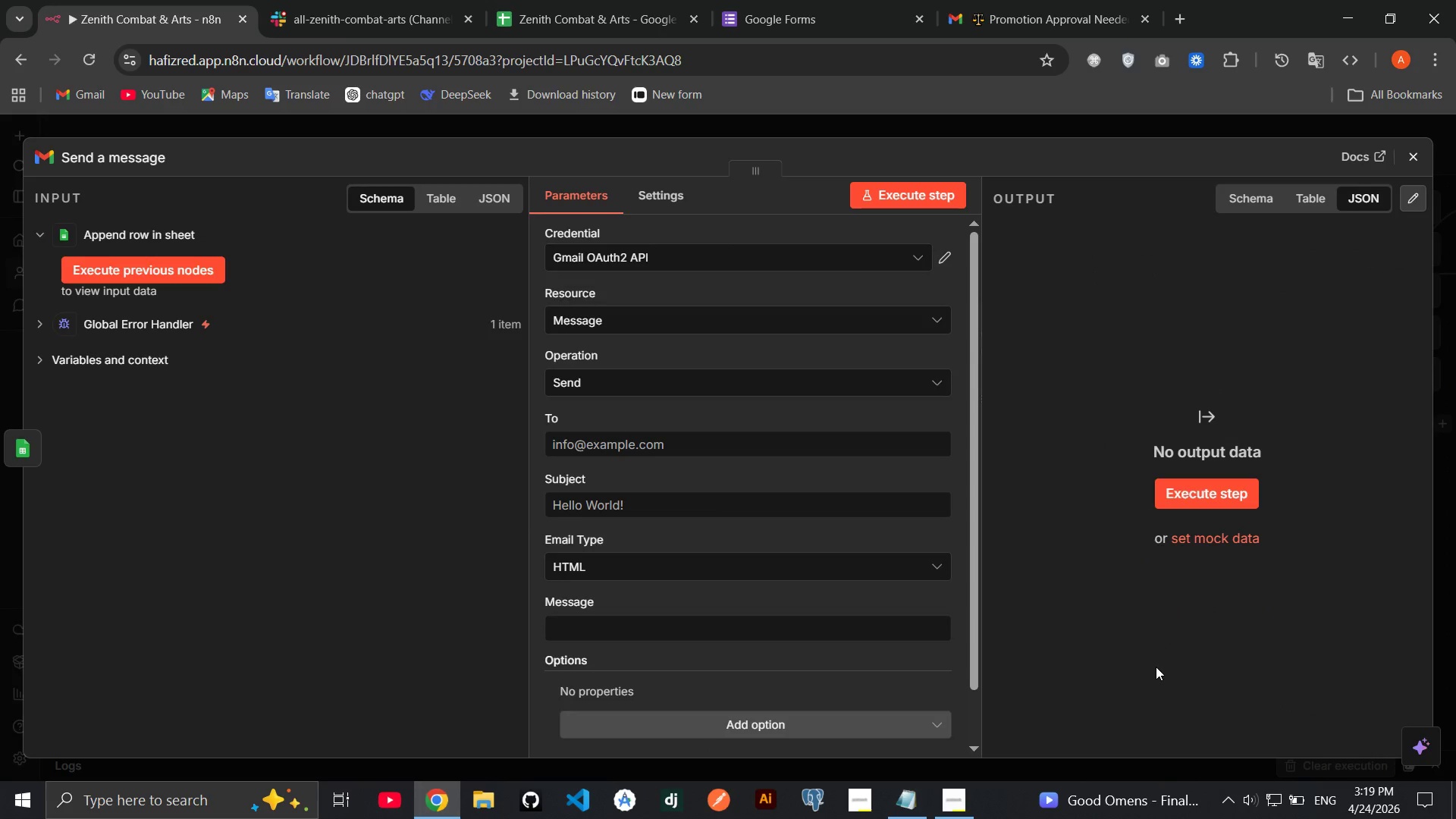 
wait(10.8)
 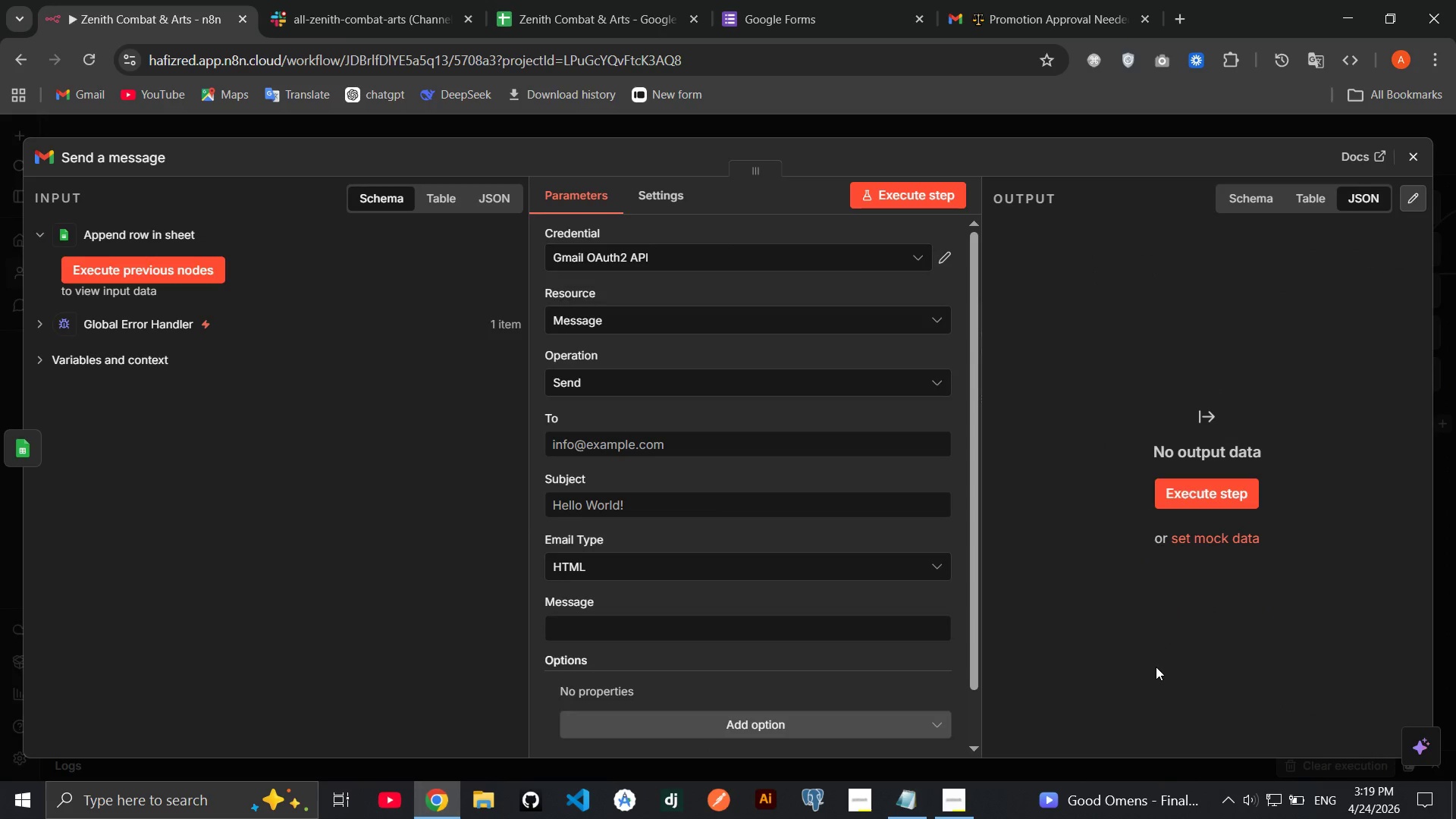 
mouse_move([780, 451])
 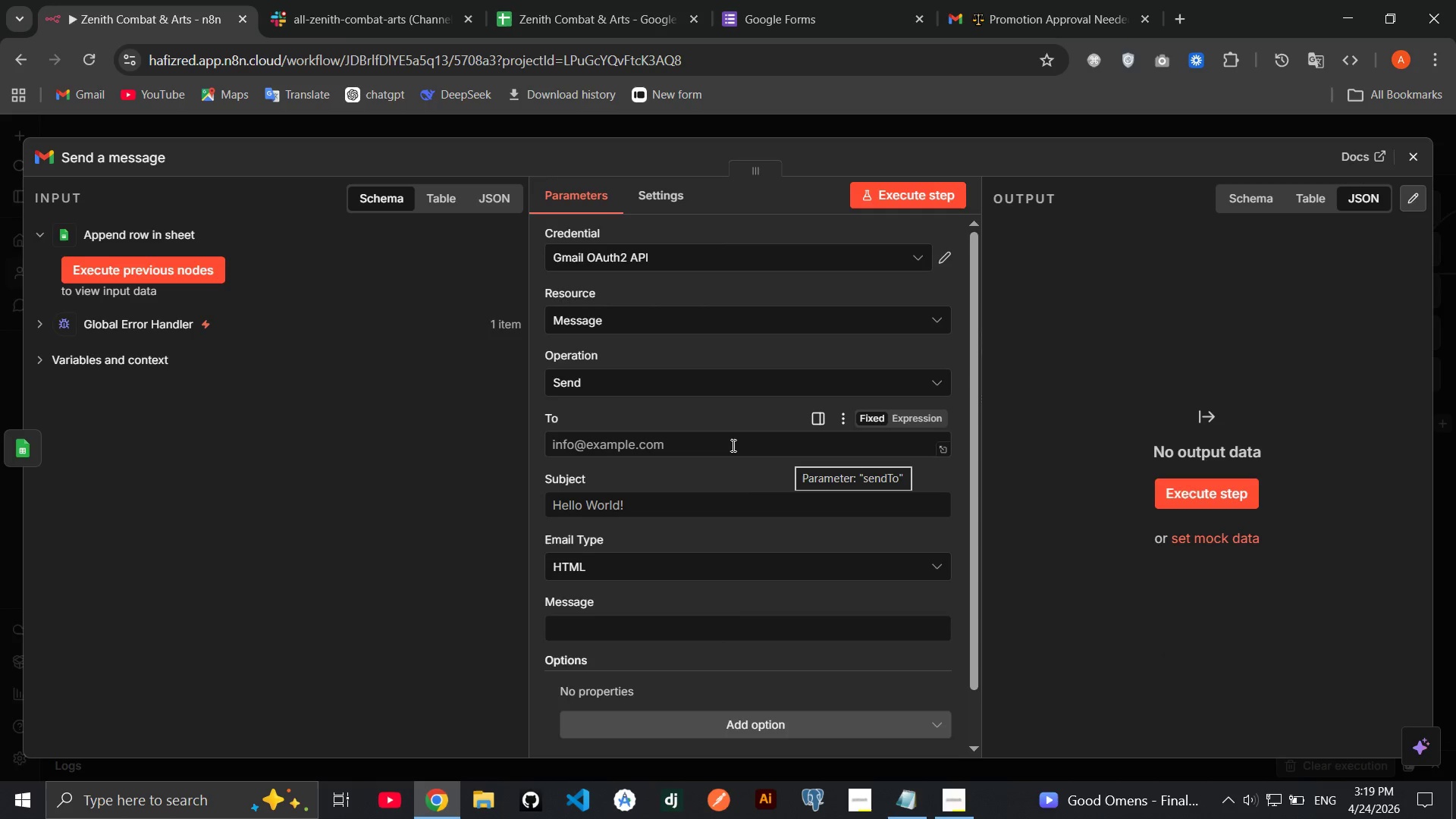 
wait(11.82)
 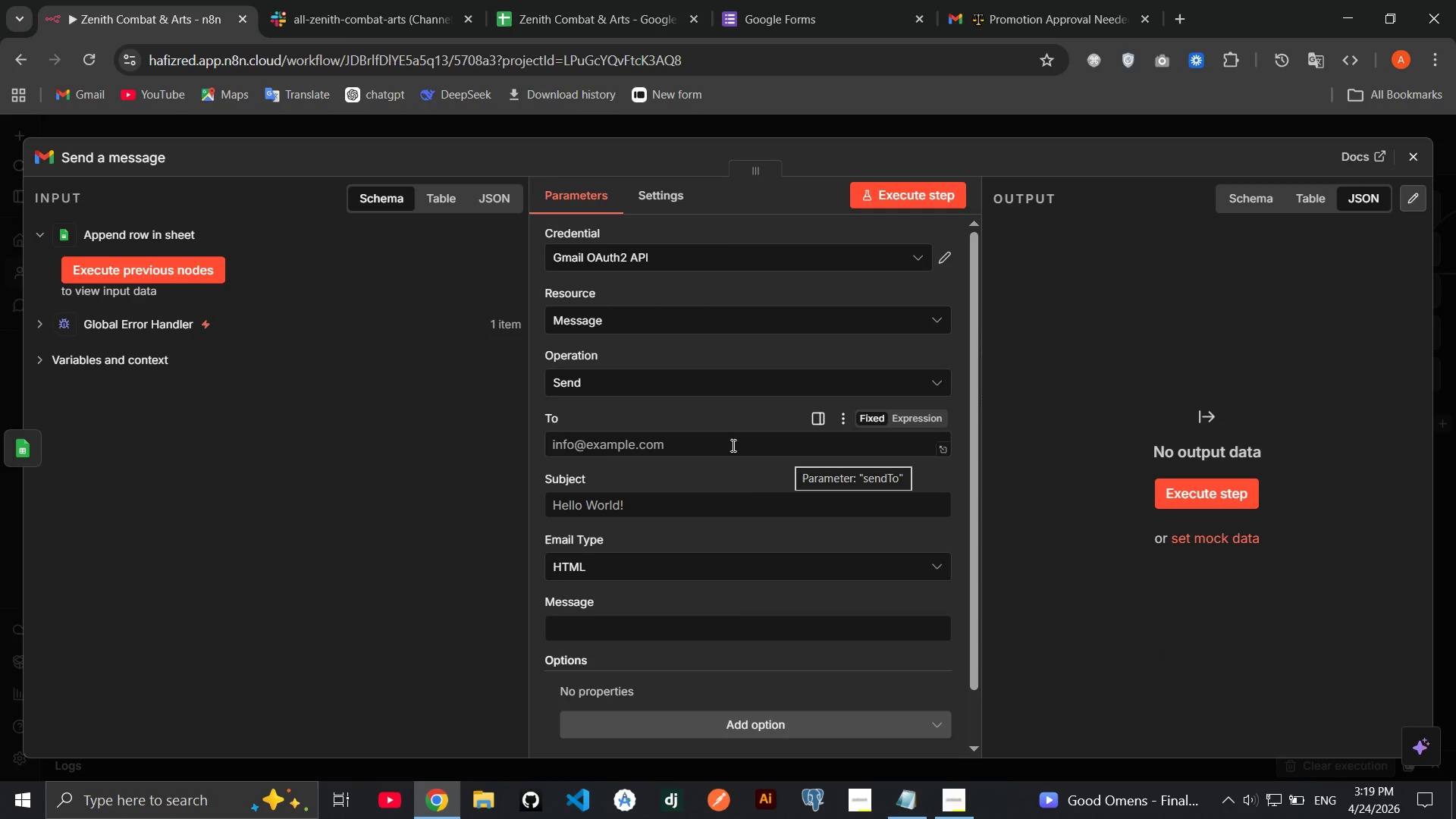 
left_click([732, 445])
 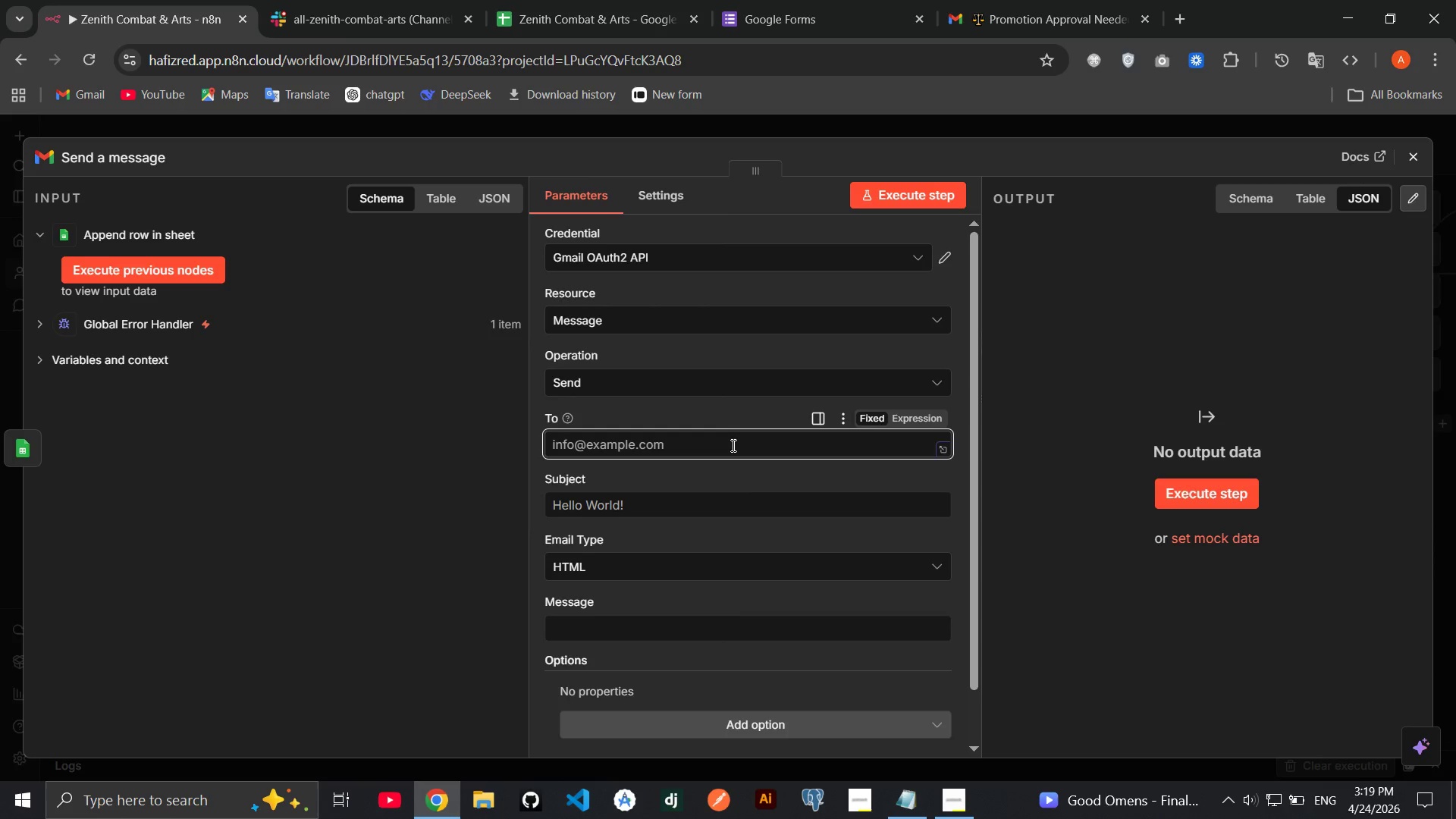 
wait(6.31)
 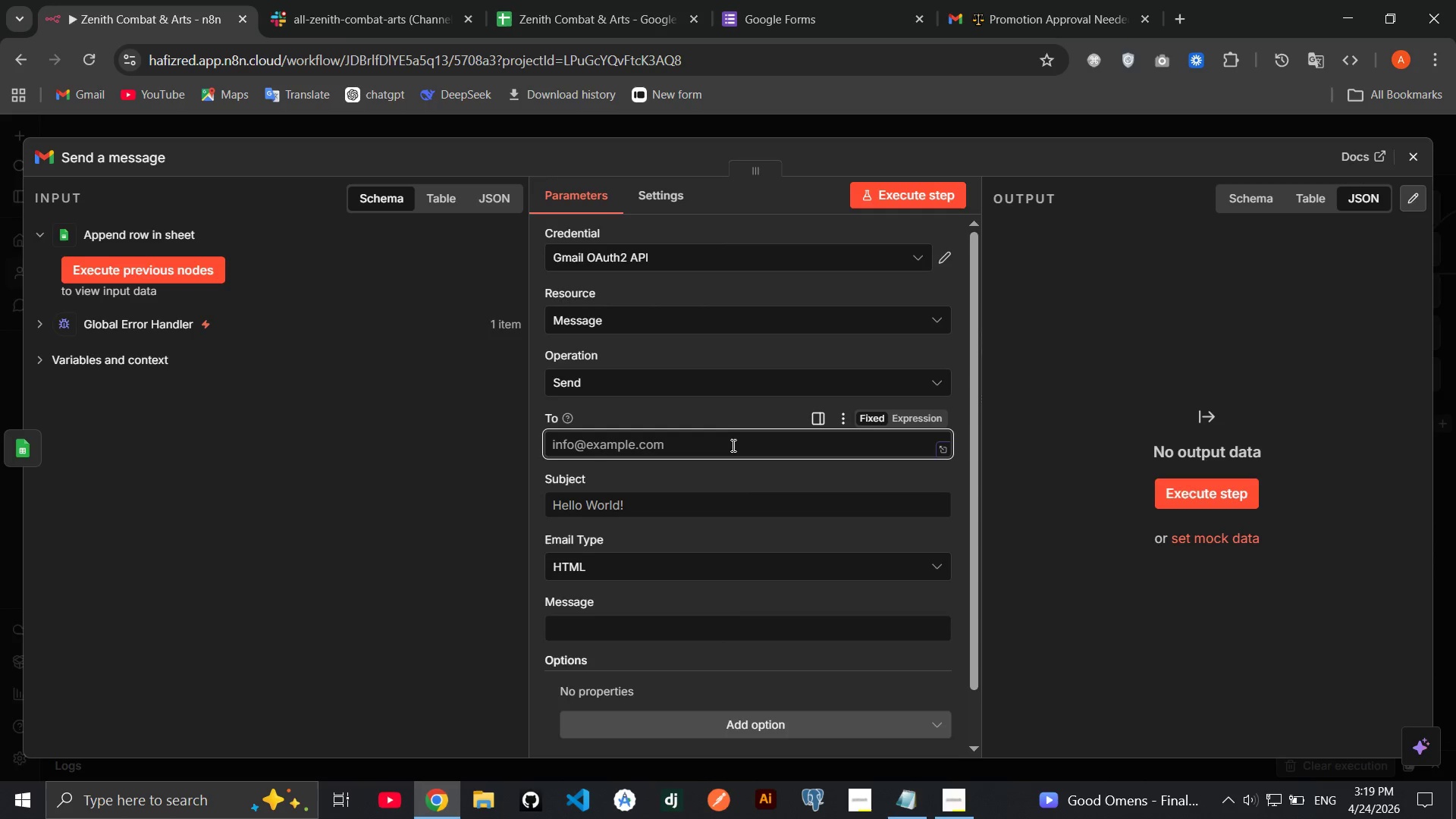 
type(hafiz)
 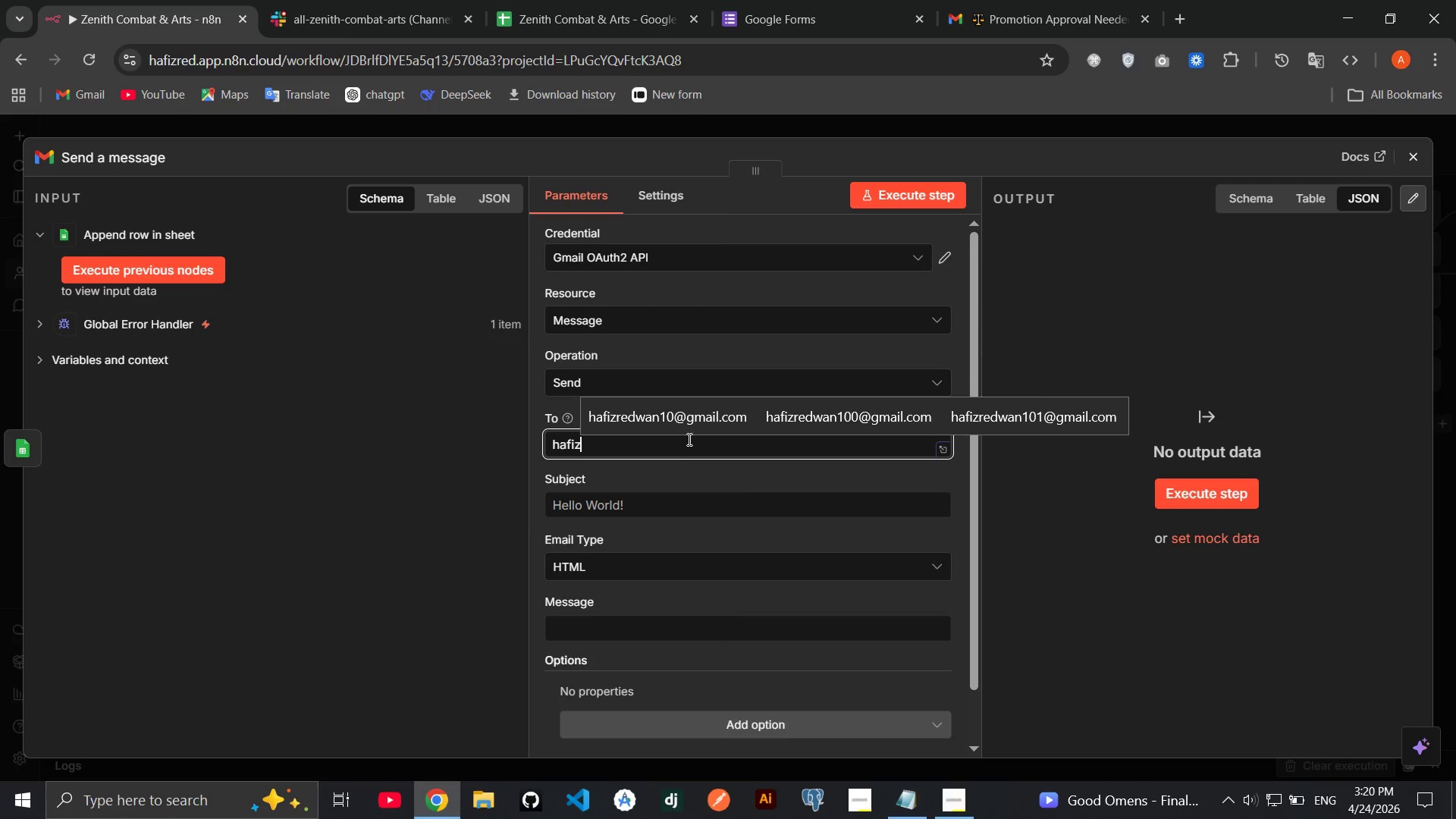 
left_click([675, 425])
 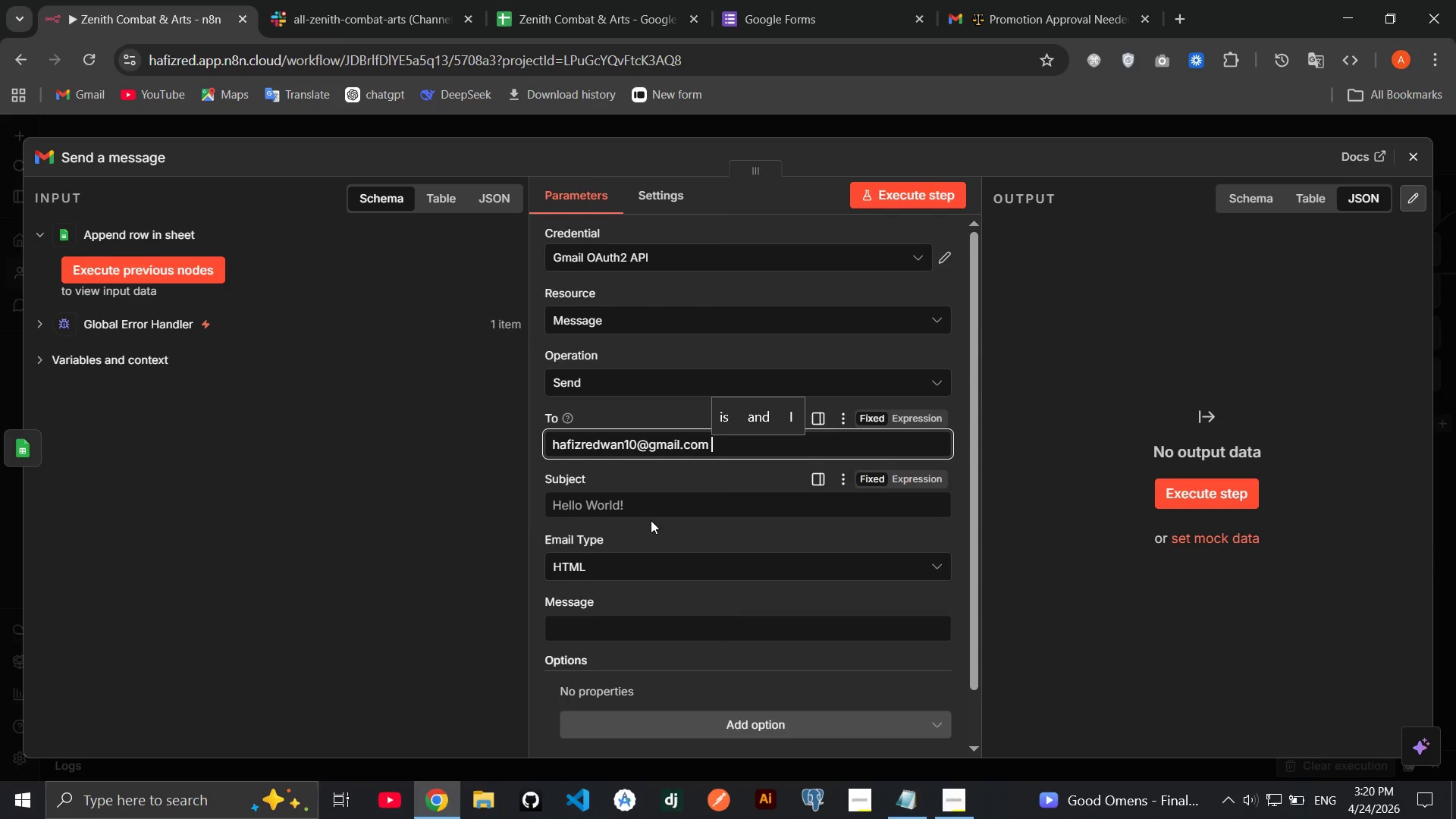 
left_click([647, 512])
 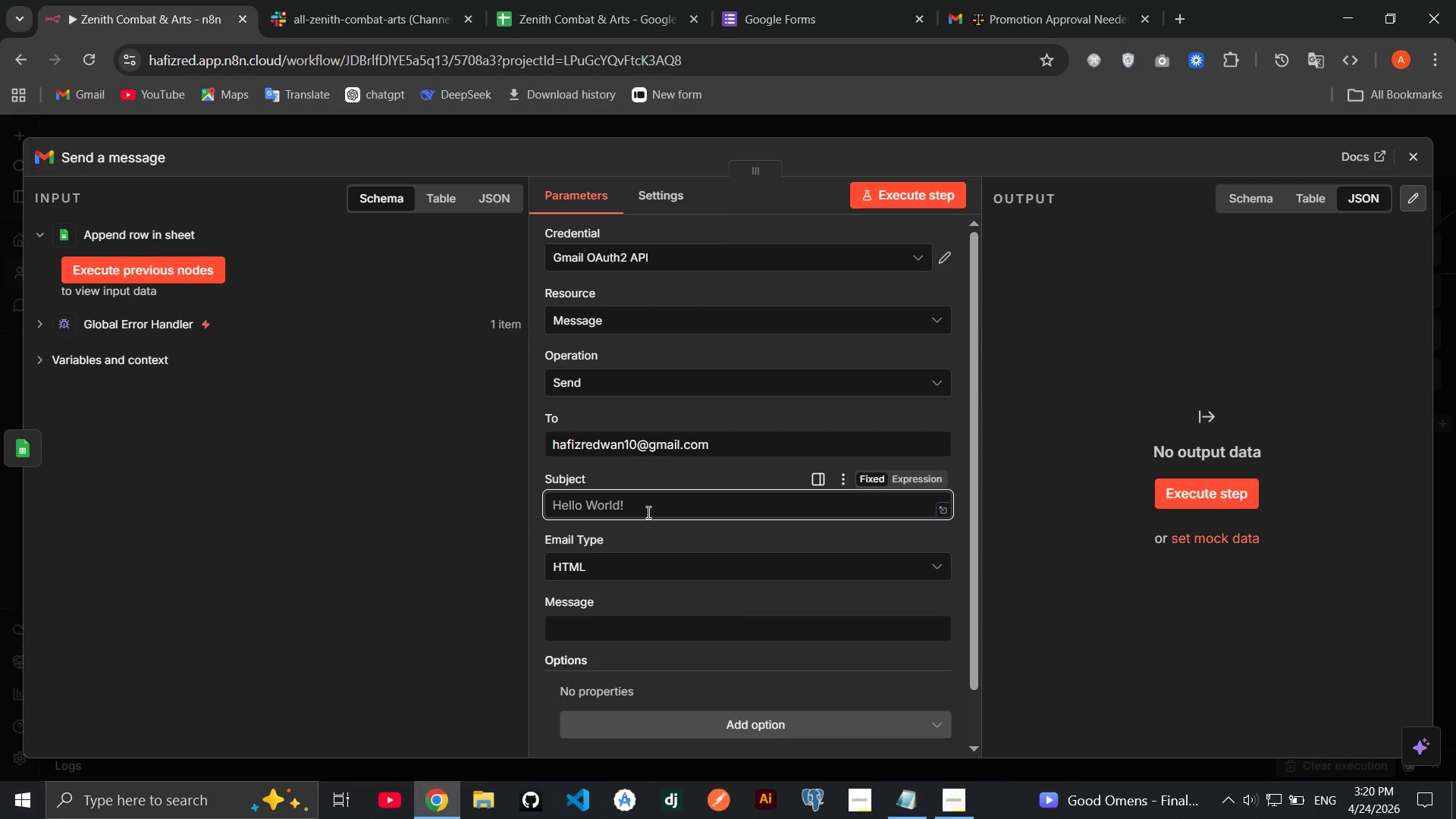 
key(Meta+Period)
 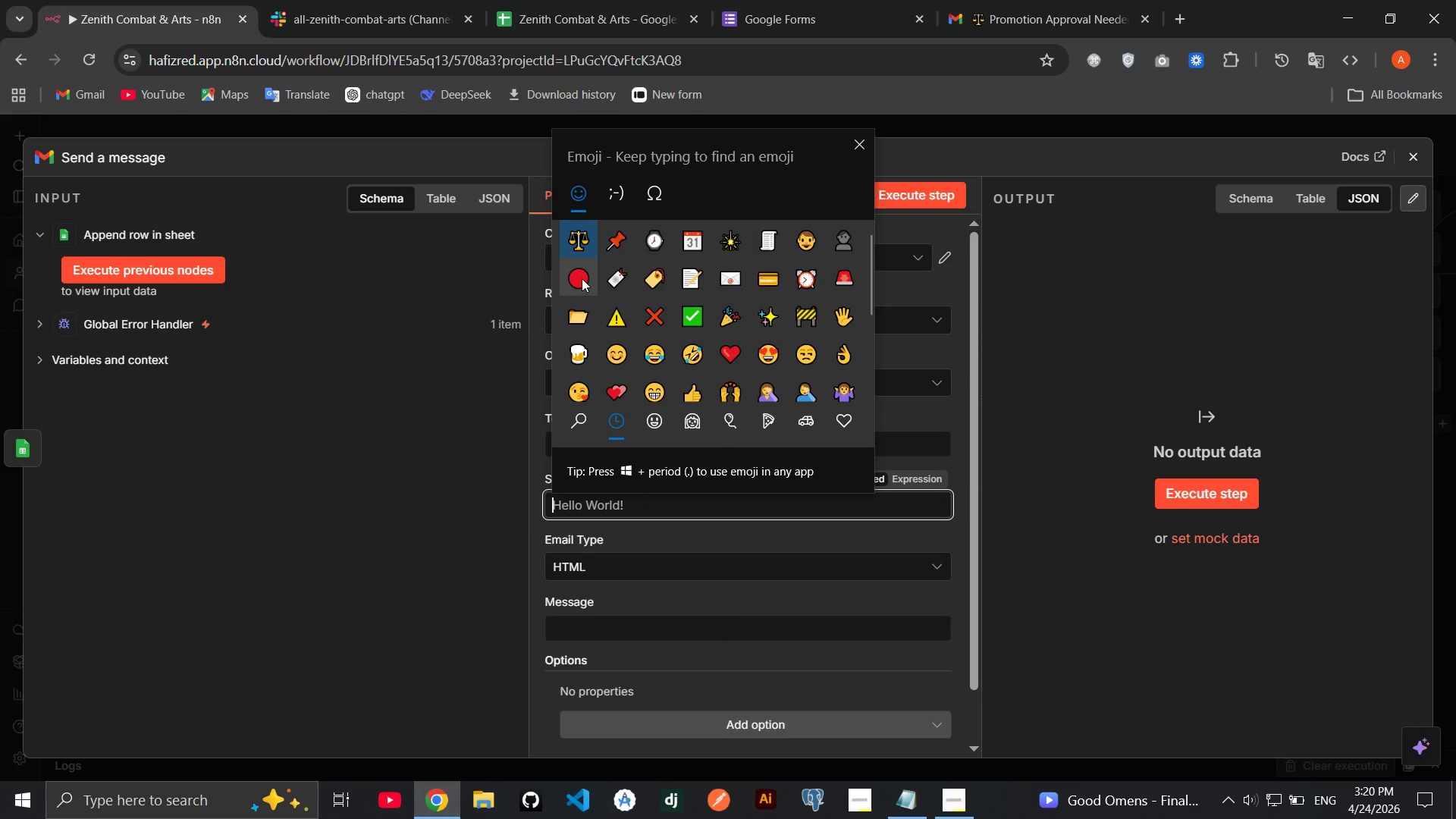 
left_click([582, 278])
 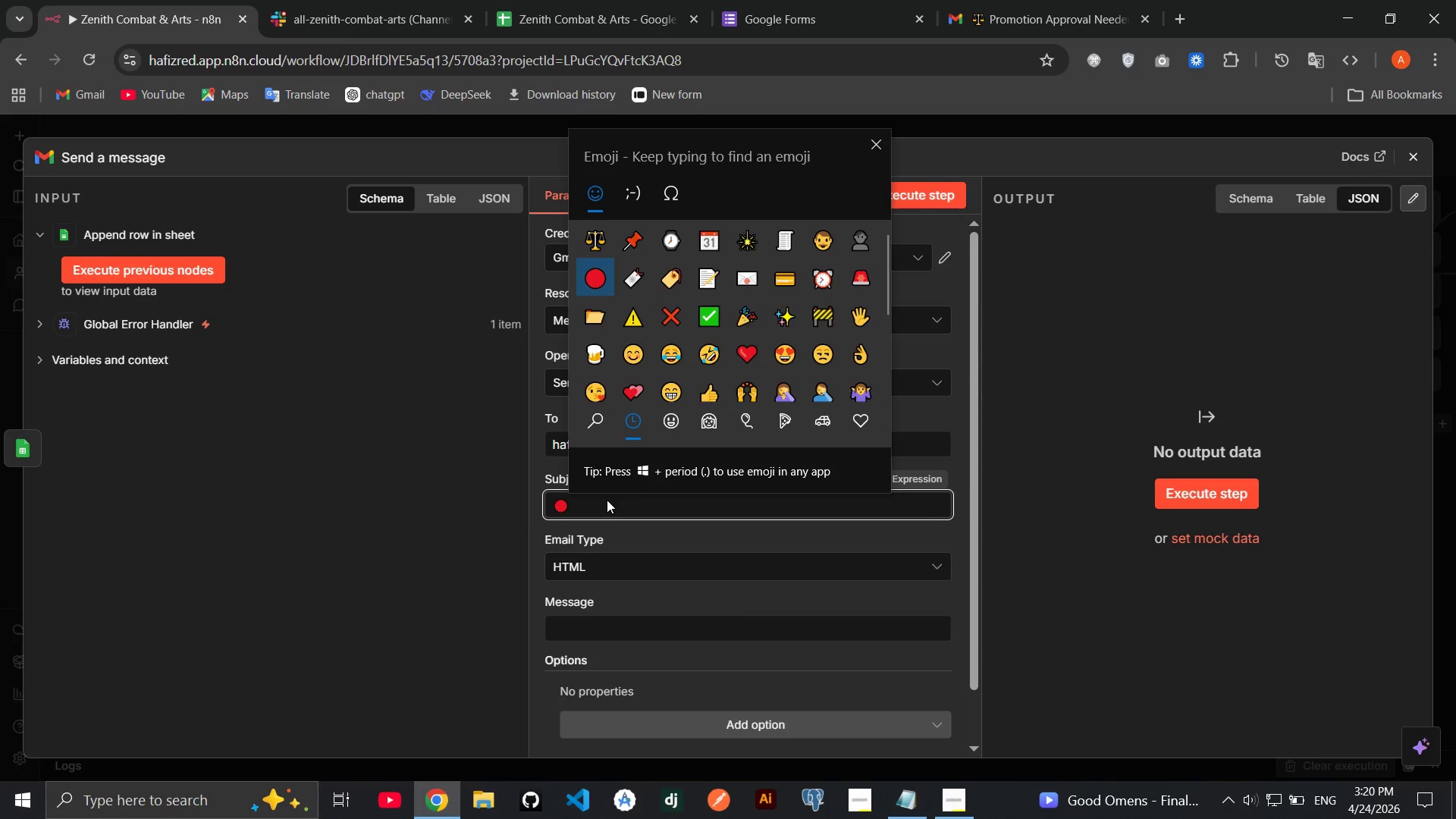 
left_click([607, 500])
 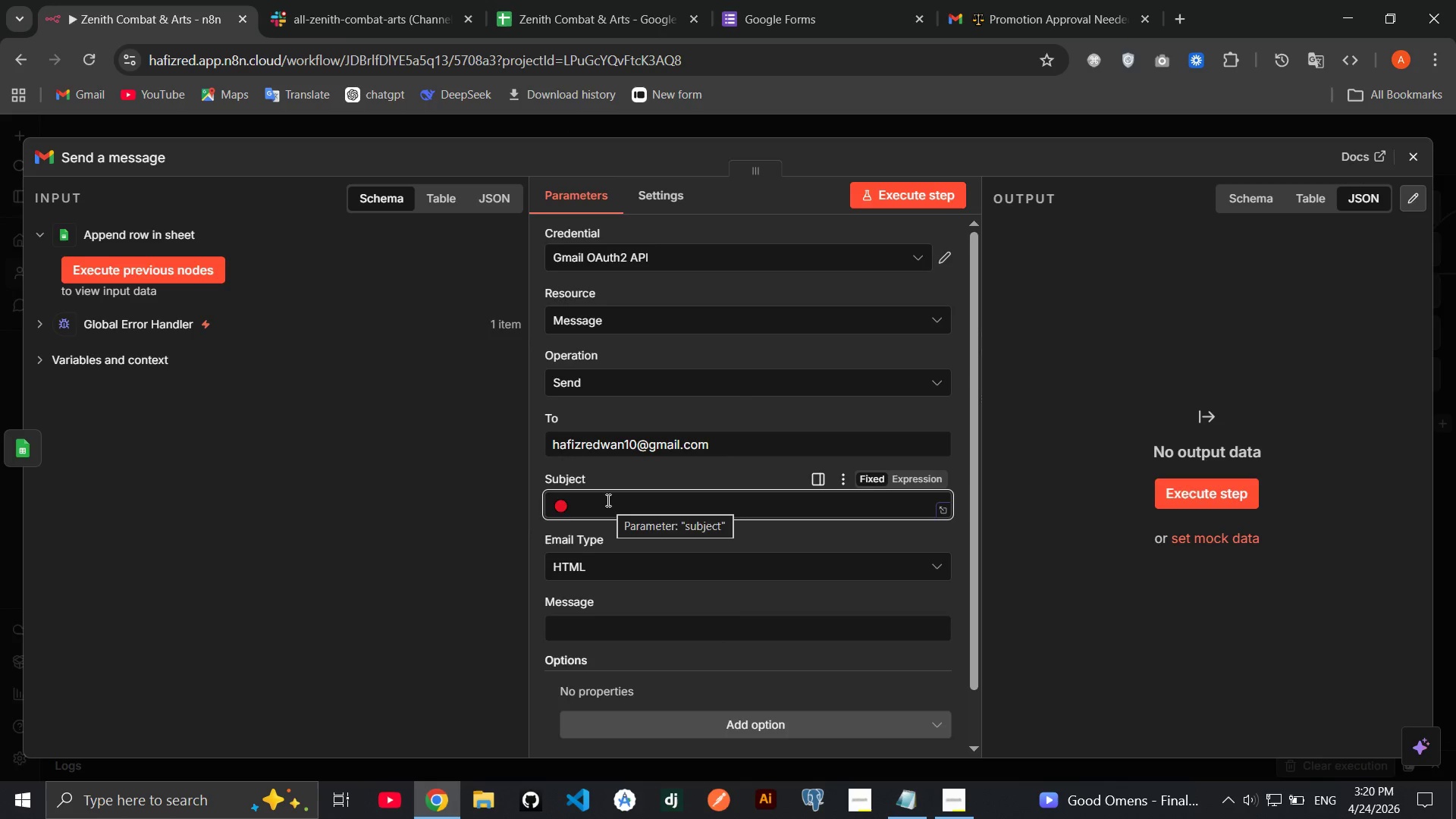 
type(Workflow Error - Zenith Prootion System)
 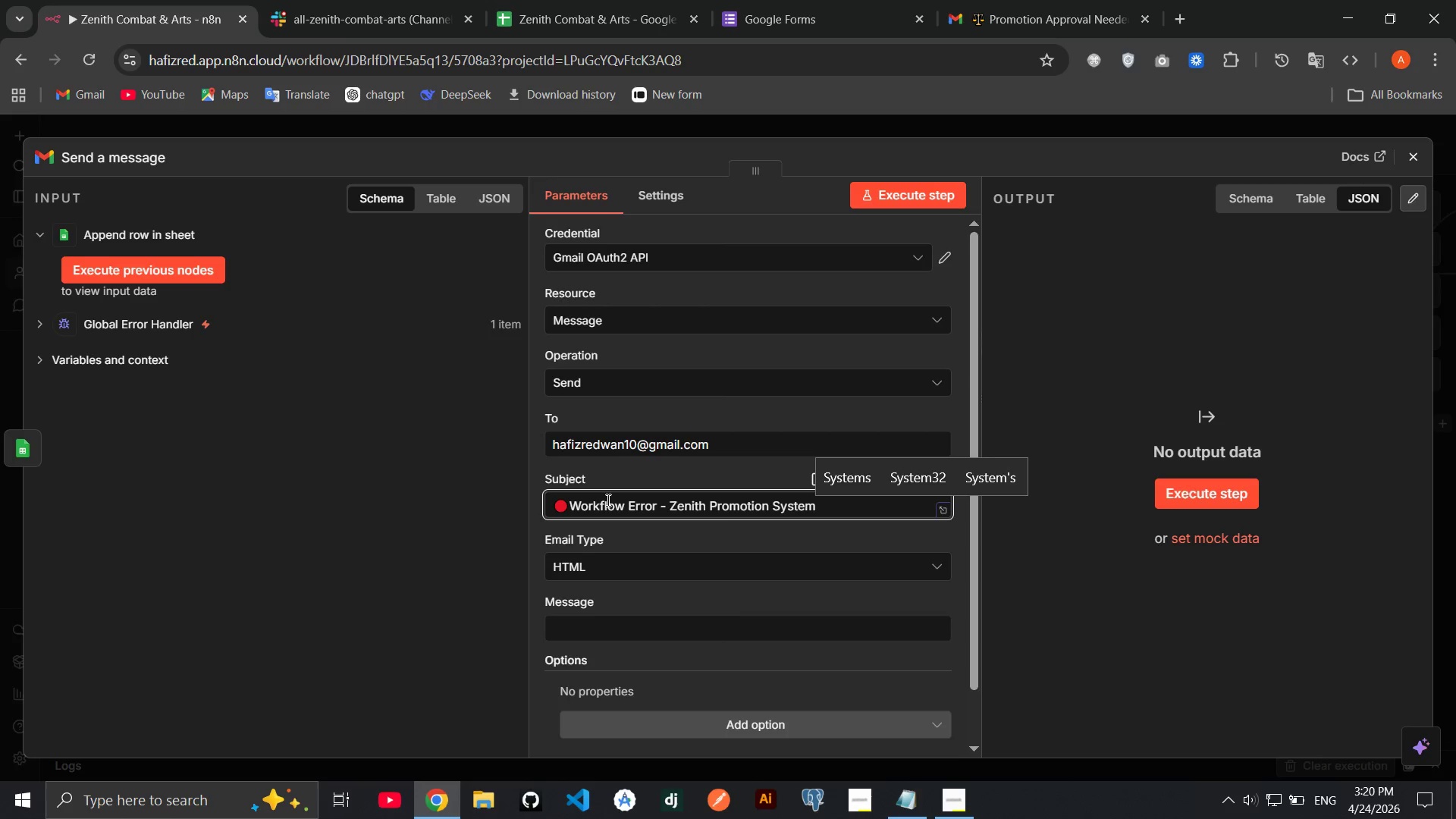 
mouse_move([717, 598])
 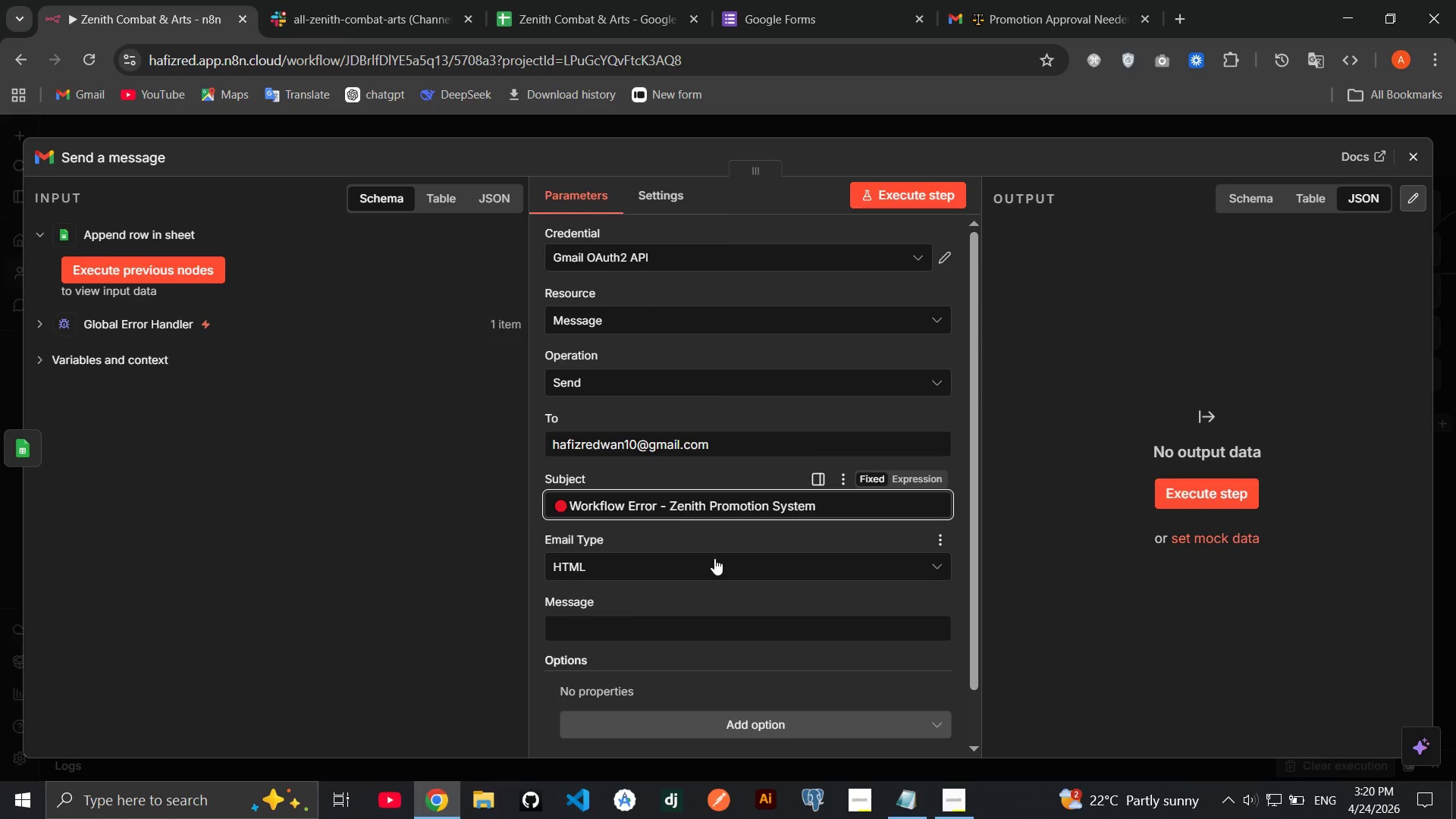 
left_click([714, 558])
 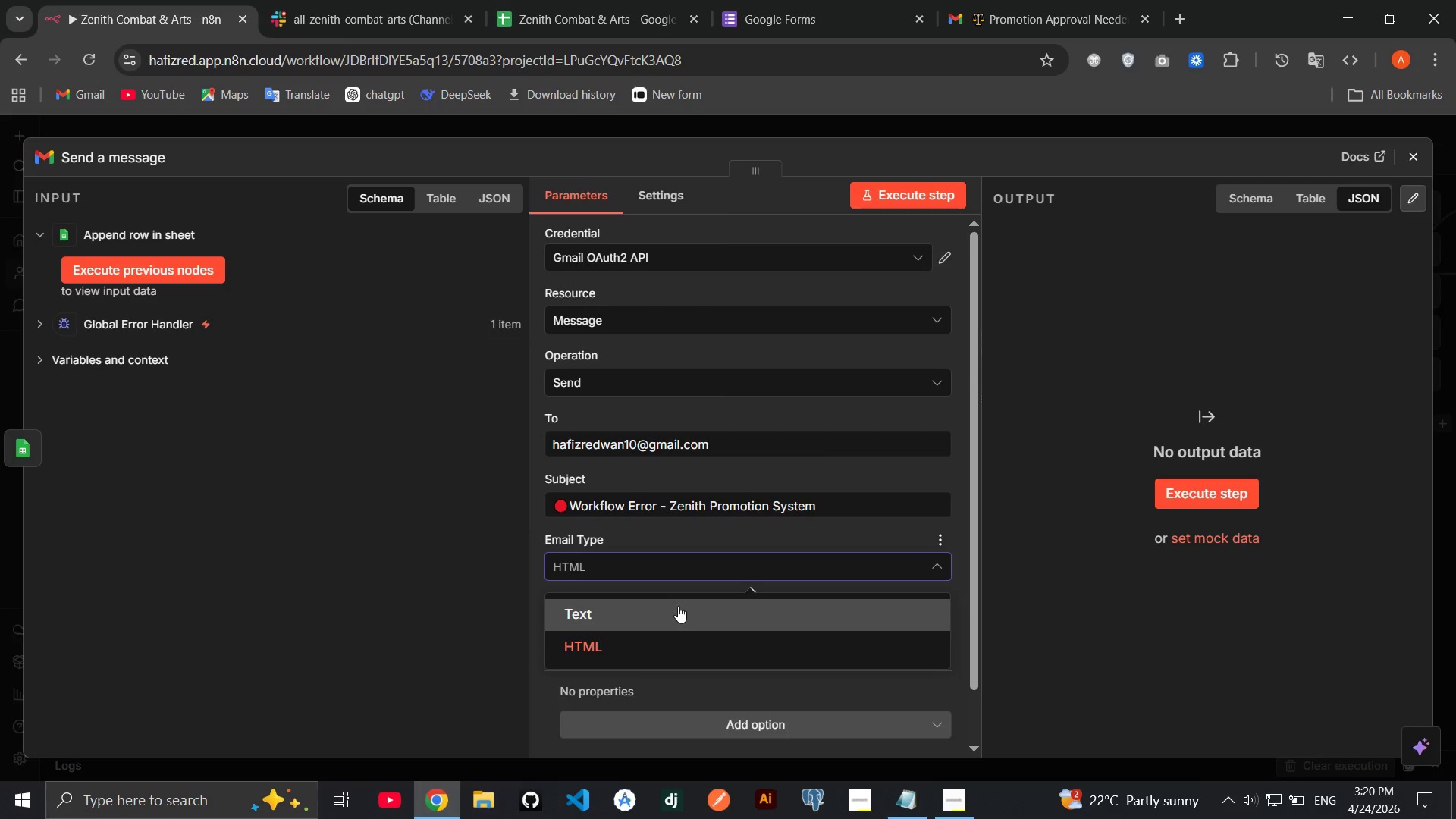 
left_click([678, 606])
 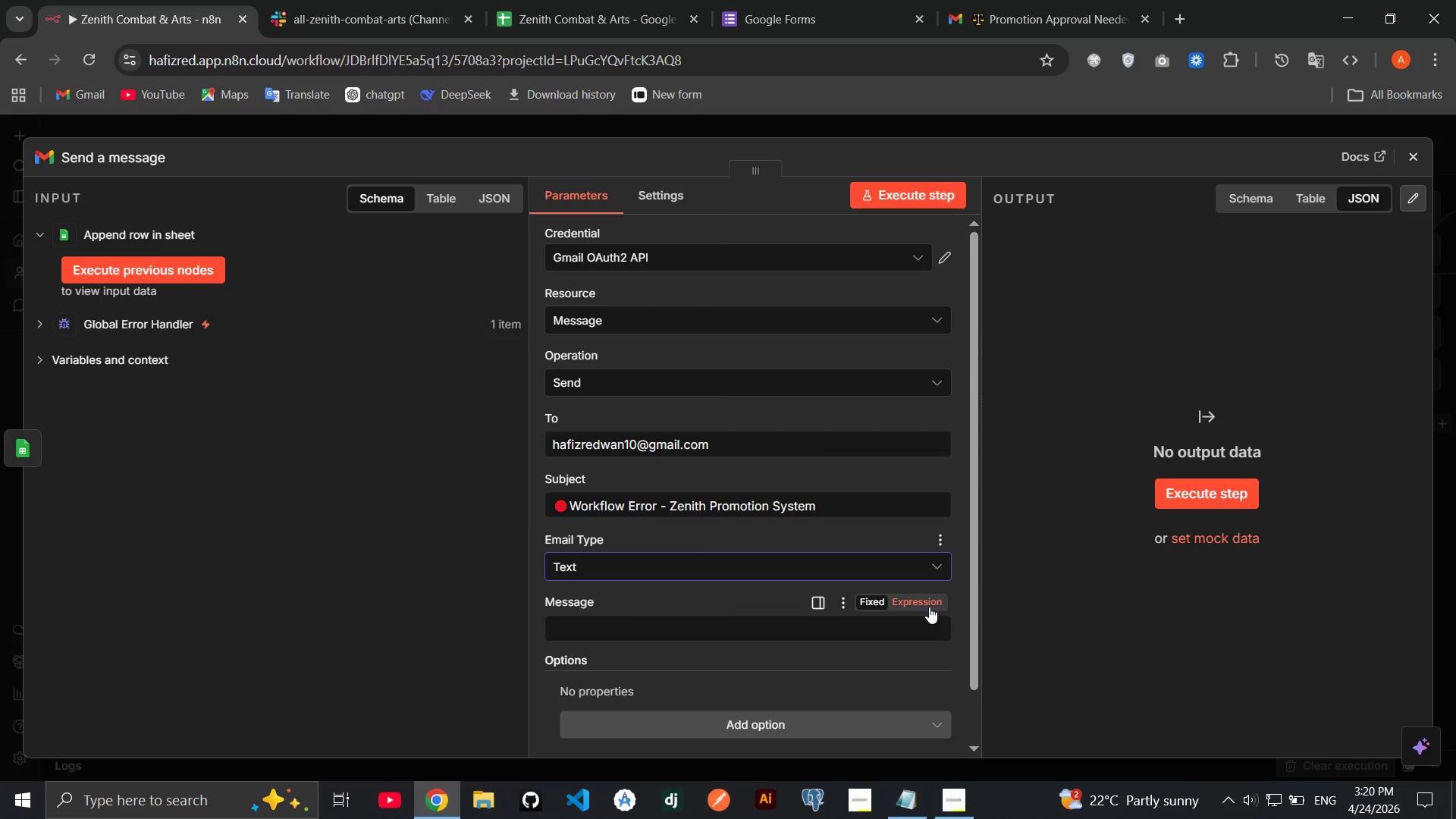 
left_click([925, 598])
 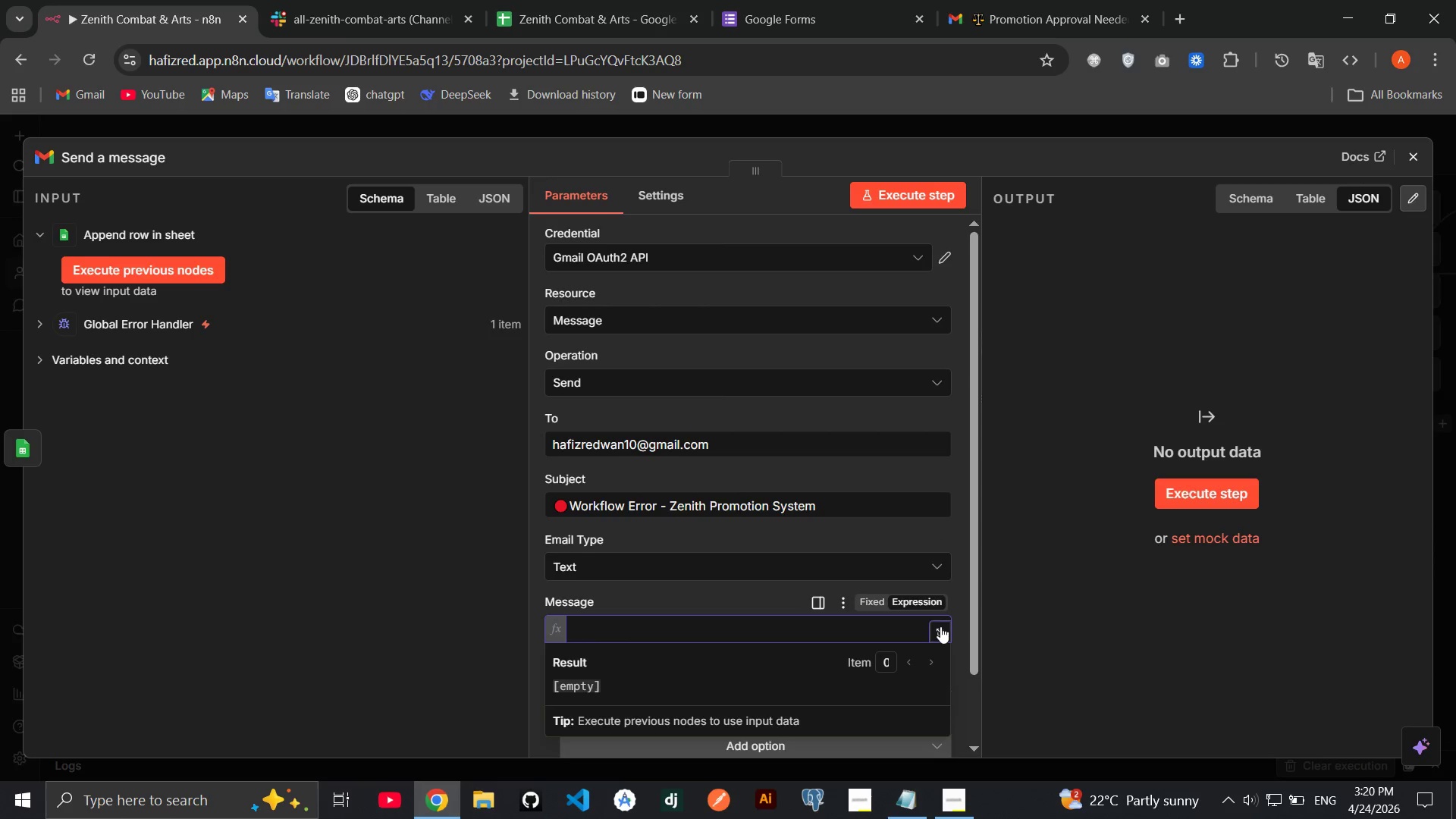 
left_click([940, 626])
 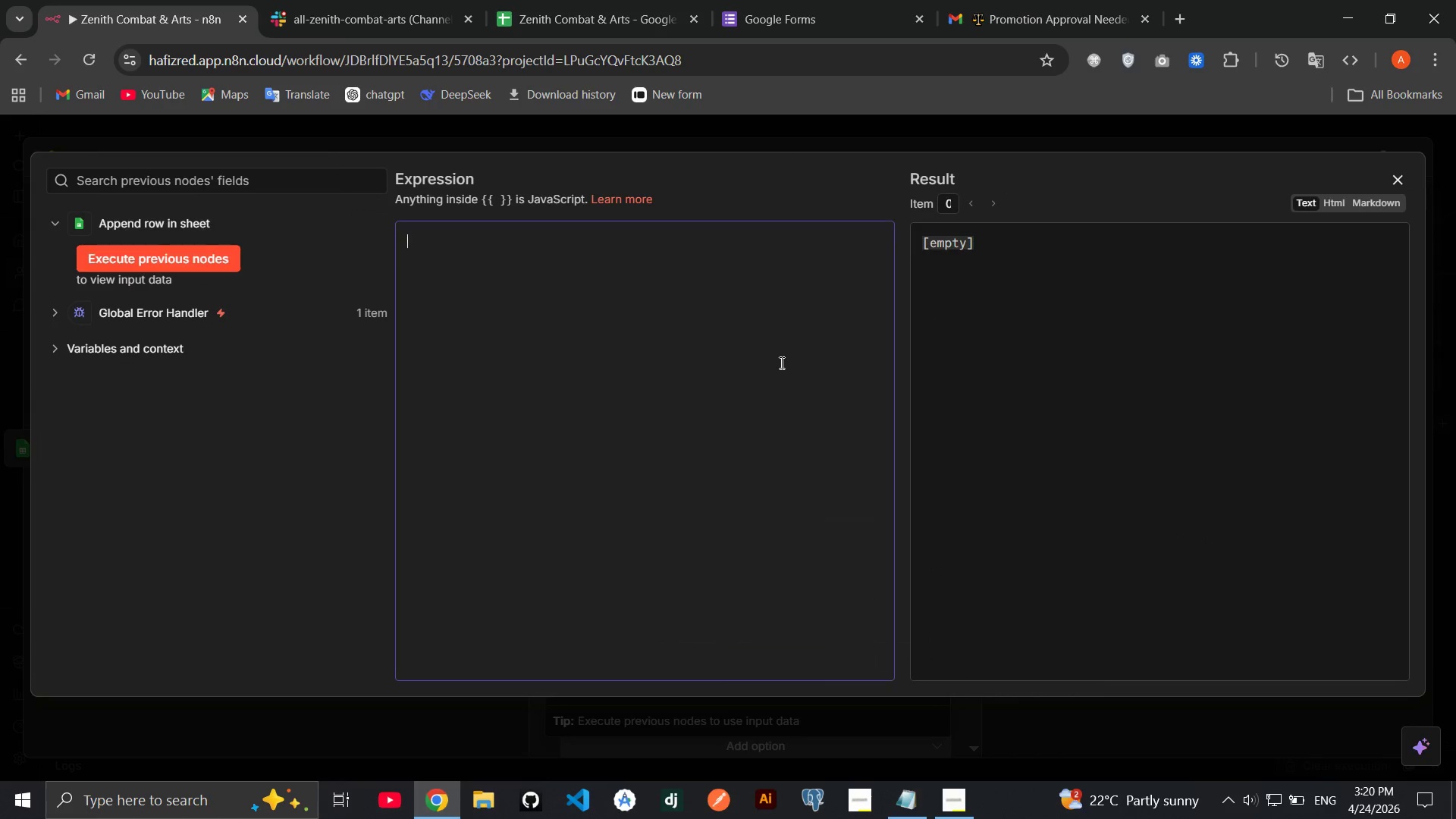 
left_click([780, 362])
 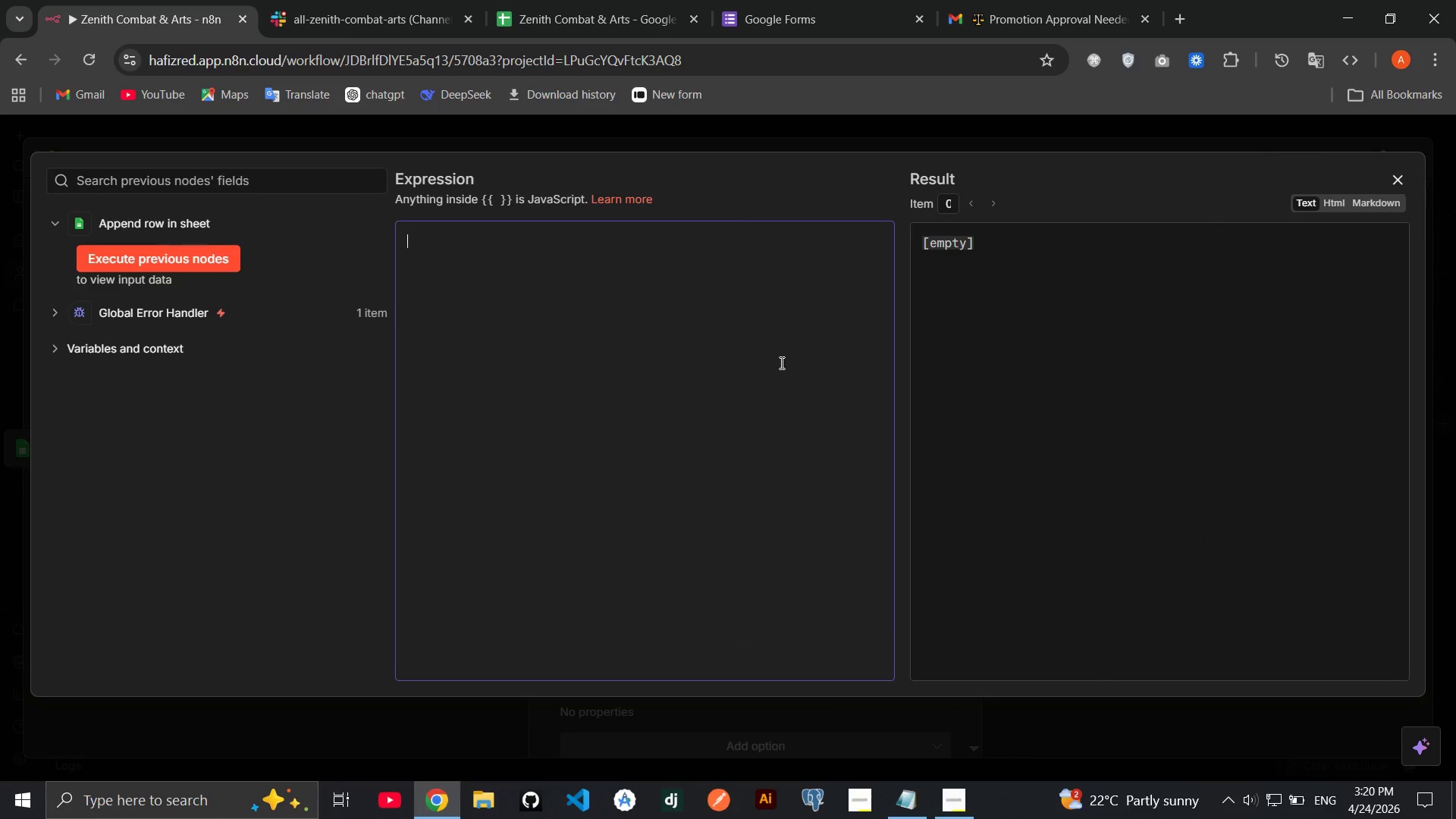 
type(Node: )
 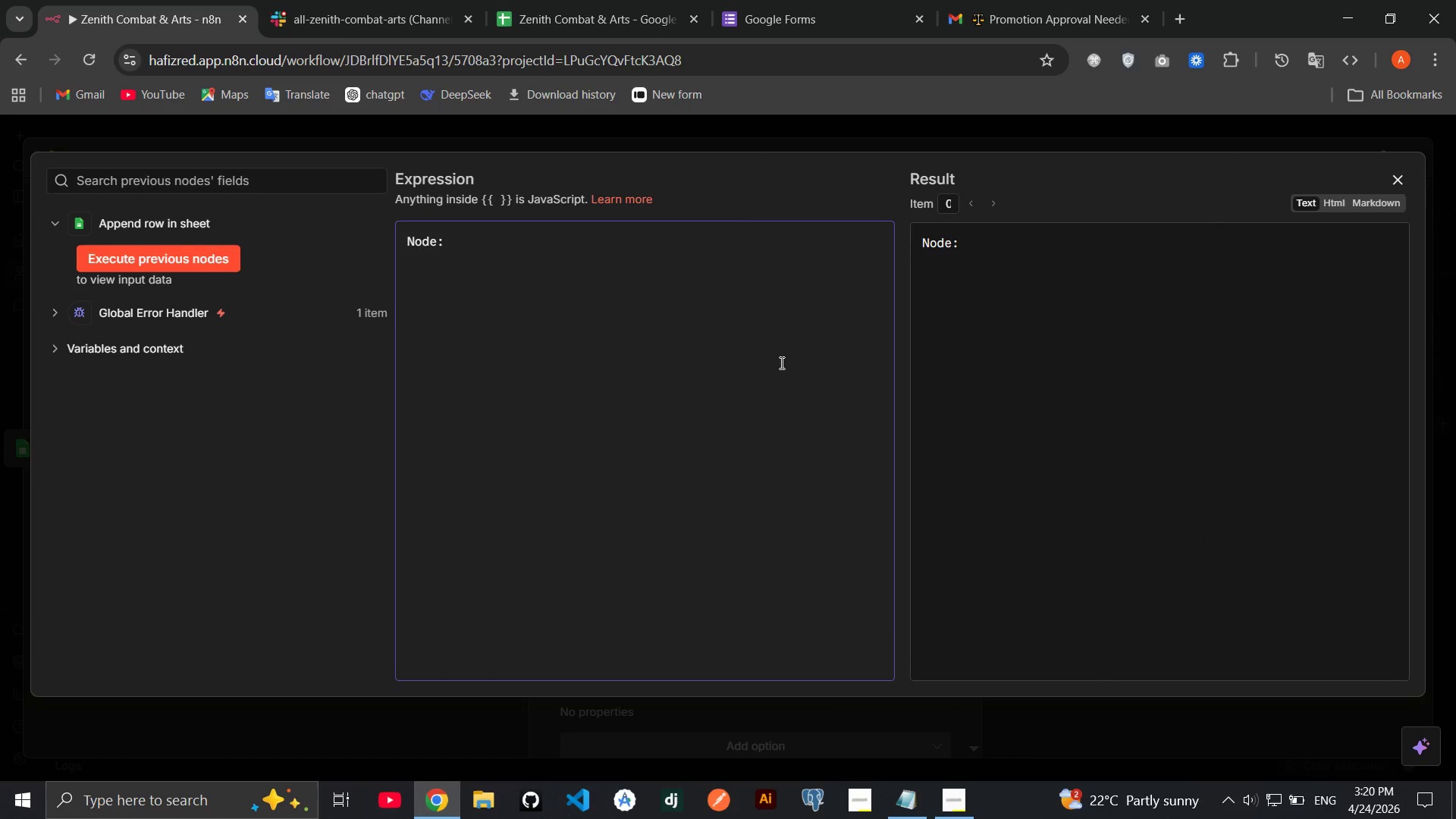 
left_click([150, 300])
 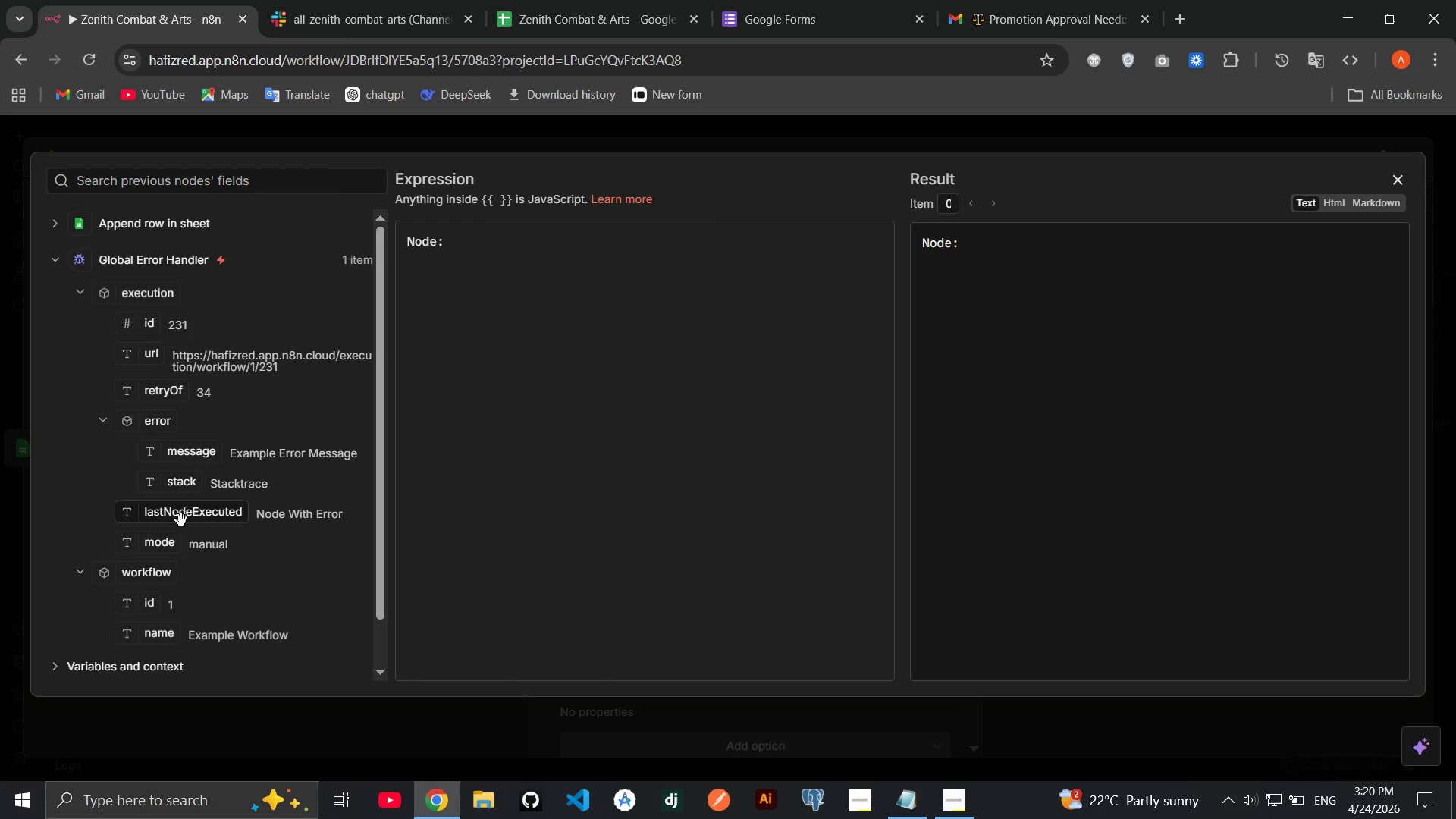 
left_click_drag(start_coordinate=[181, 520], to_coordinate=[538, 259])
 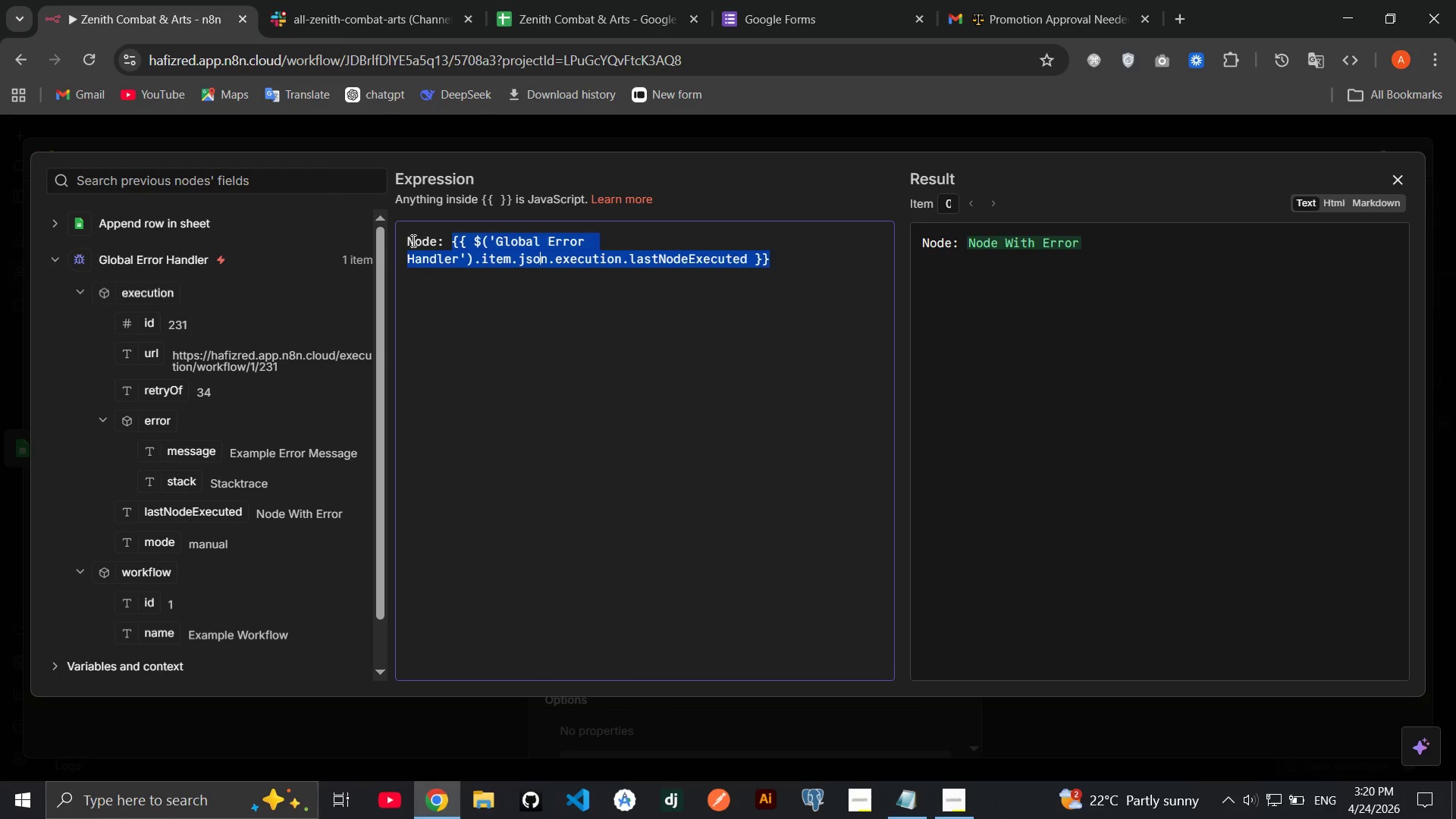 
left_click([408, 240])
 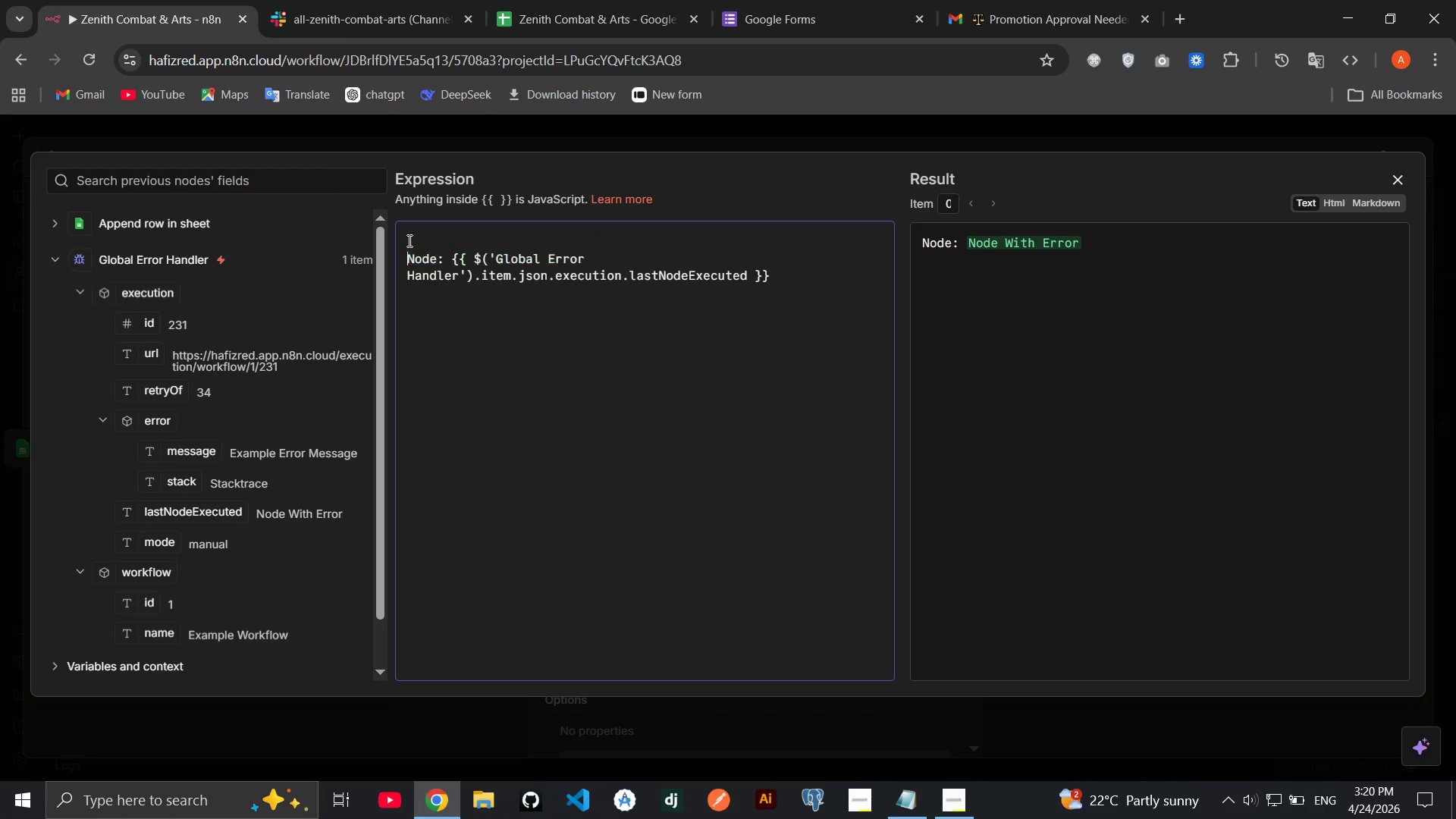 
key(Enter)
 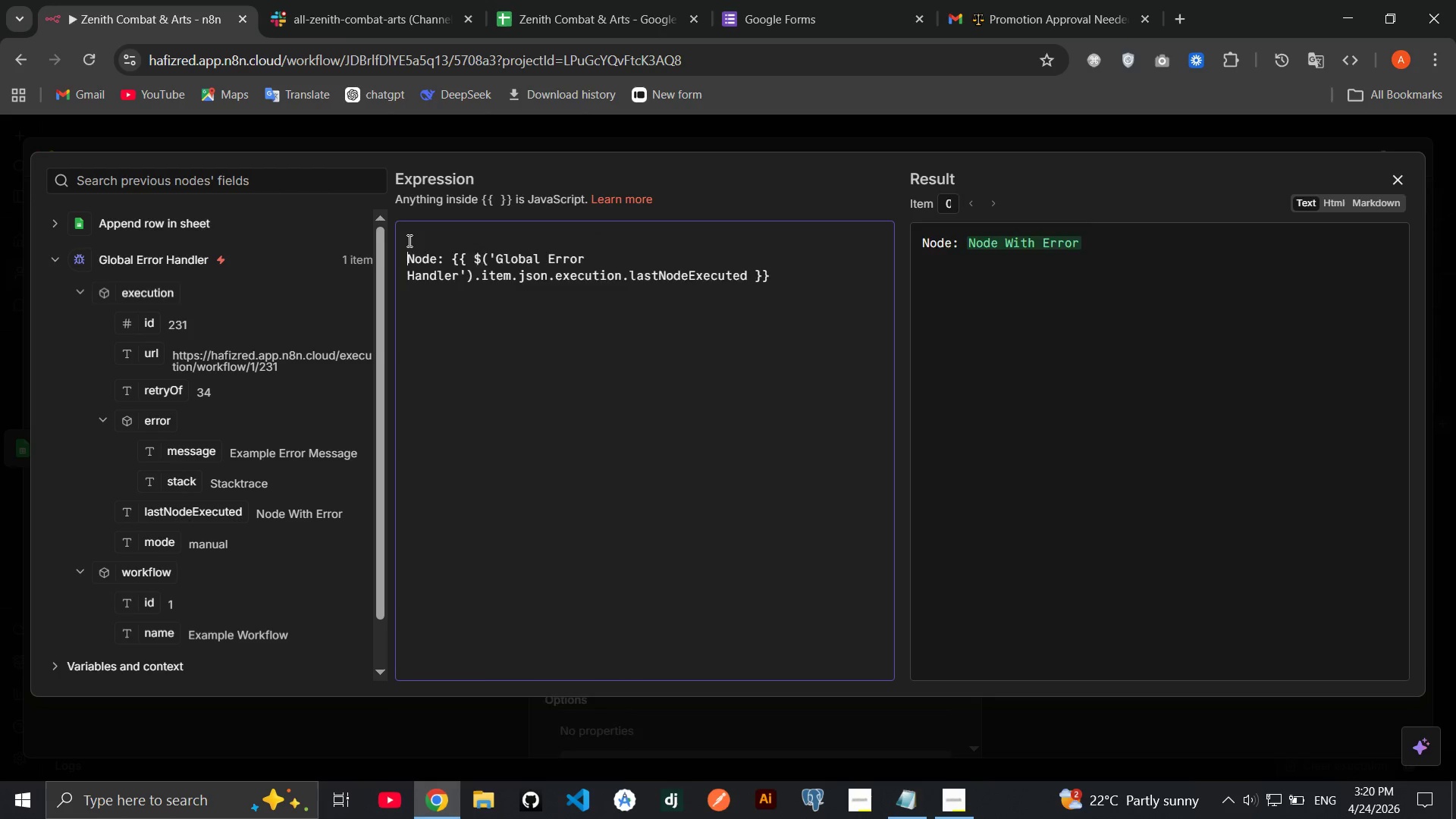 
key(Enter)
 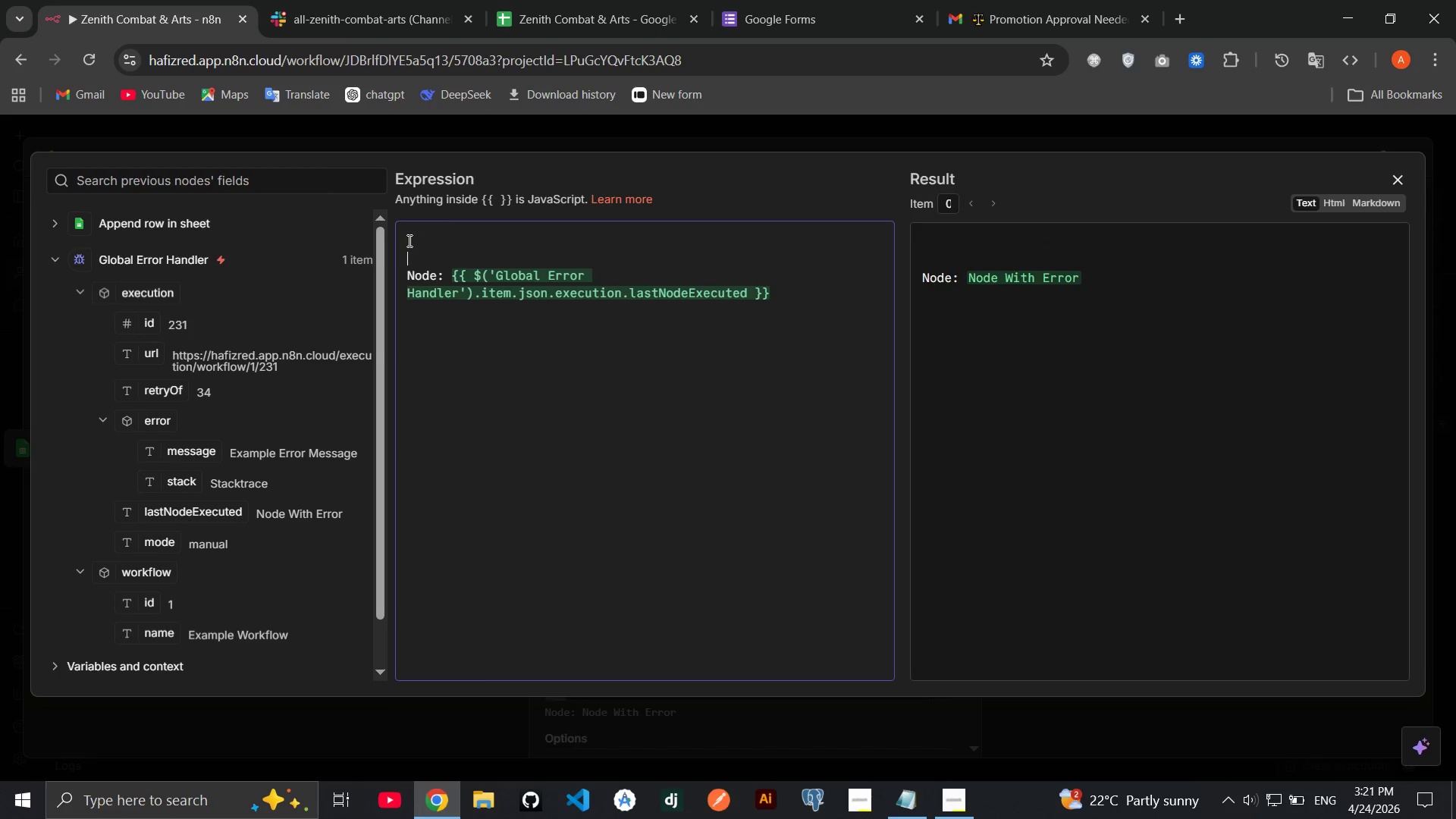 
key(ArrowUp)
 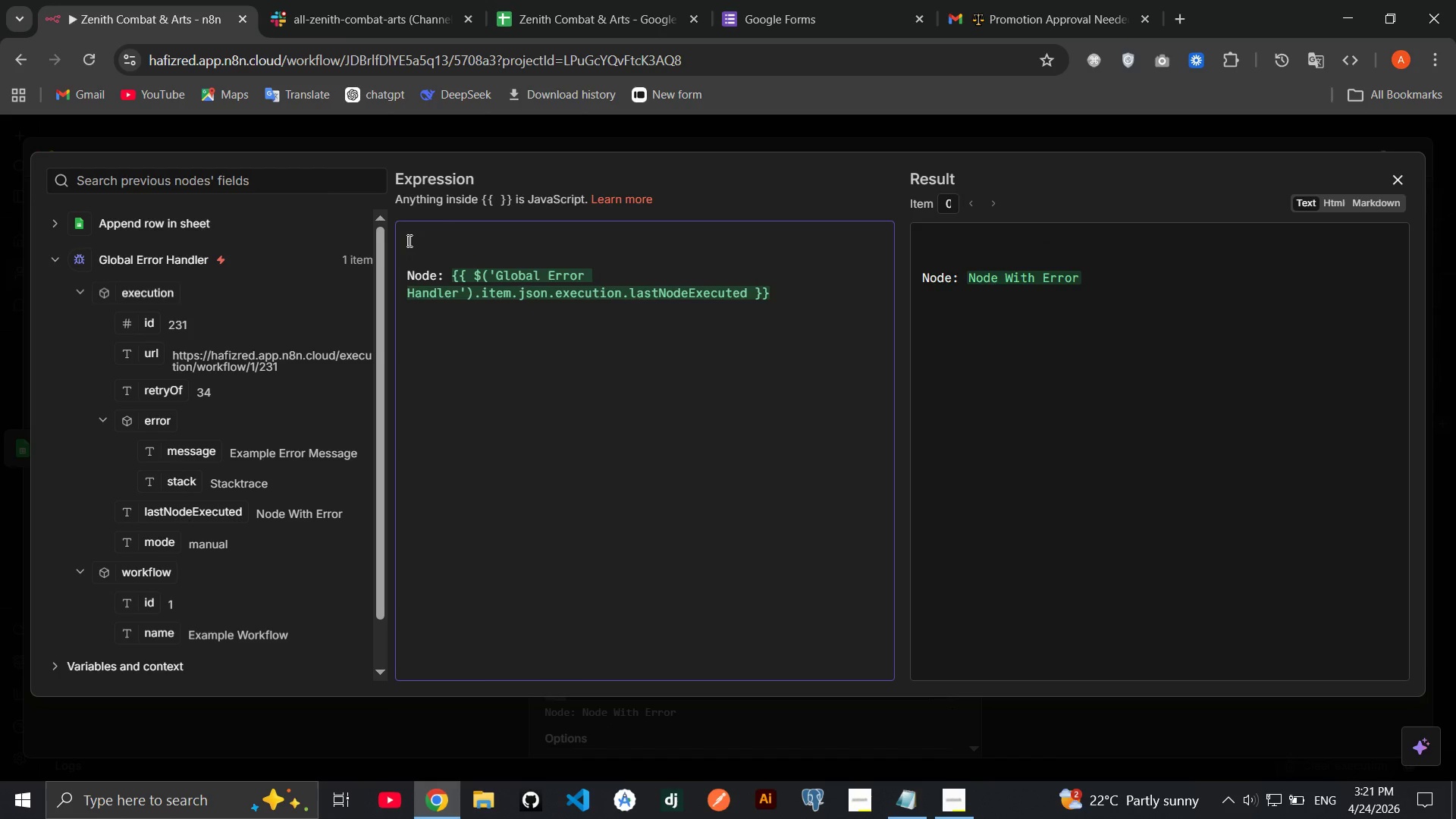 
key(ArrowUp)
 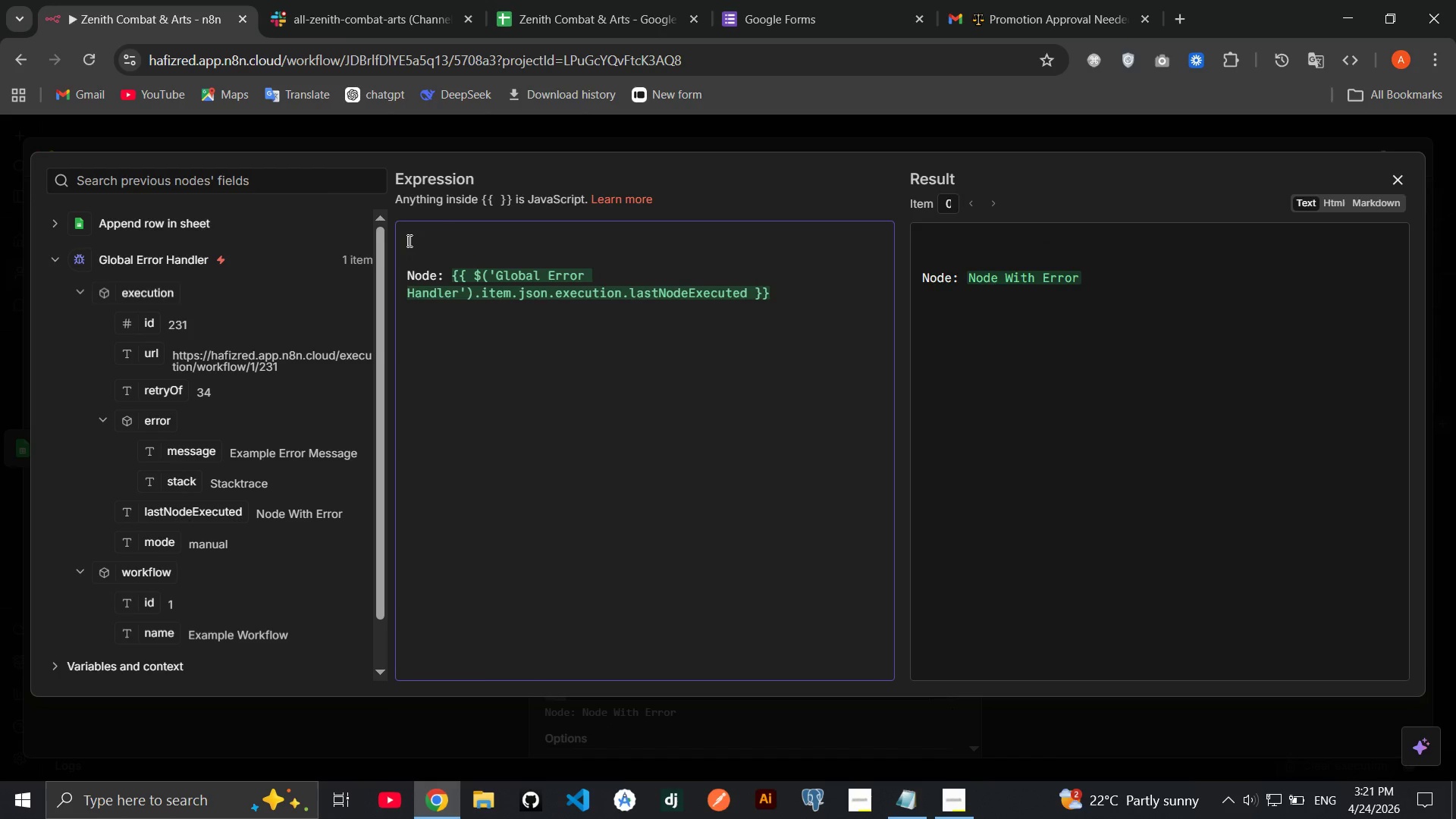 
key(ArrowUp)
 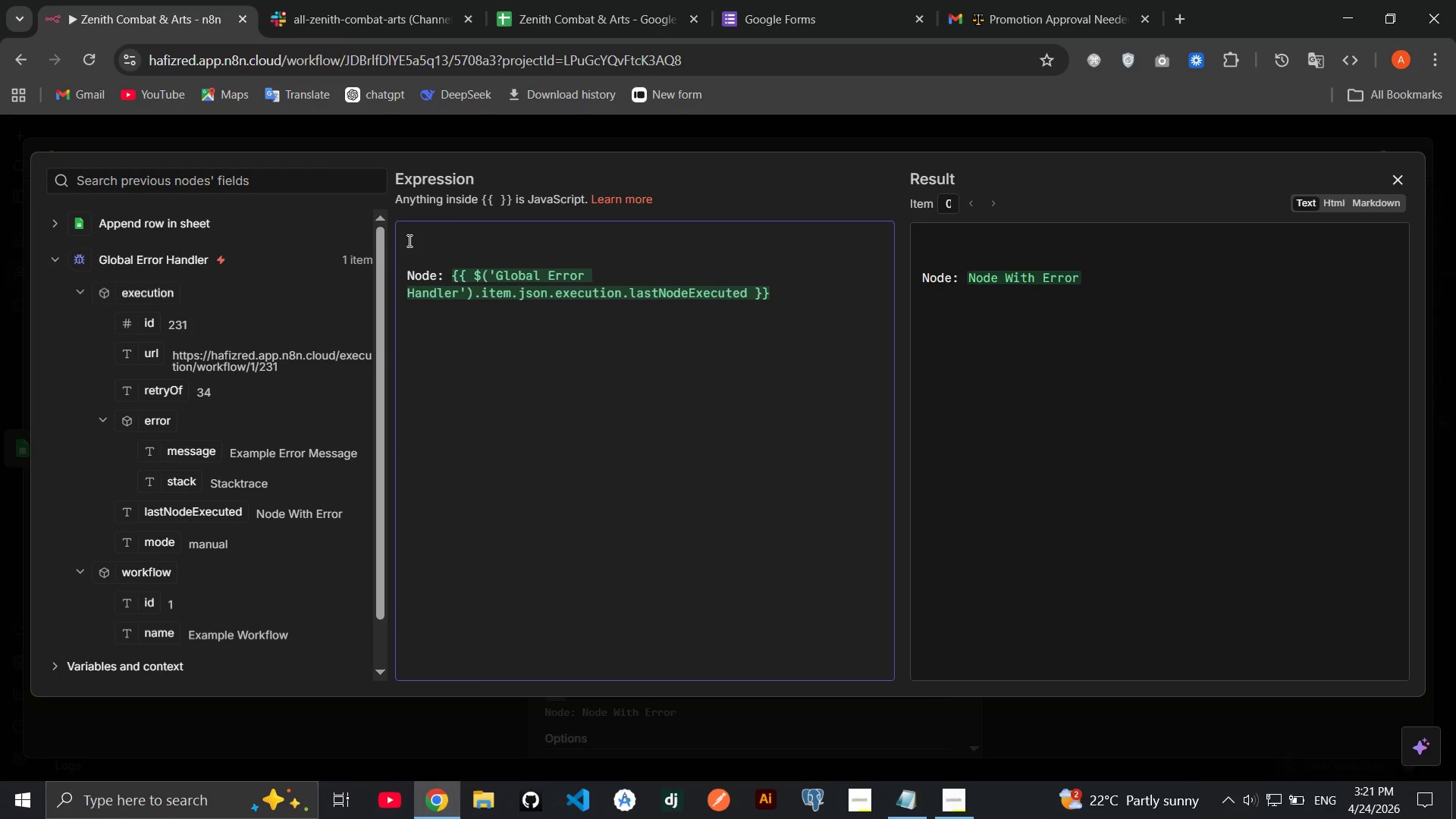 
type(A wrokflow node has failed ad)
key(Backspace)
type(nd required )
key(Backspace)
key(Backspace)
type(s tte)
key(Backspace)
key(Backspace)
key(Backspace)
type(attentin)
 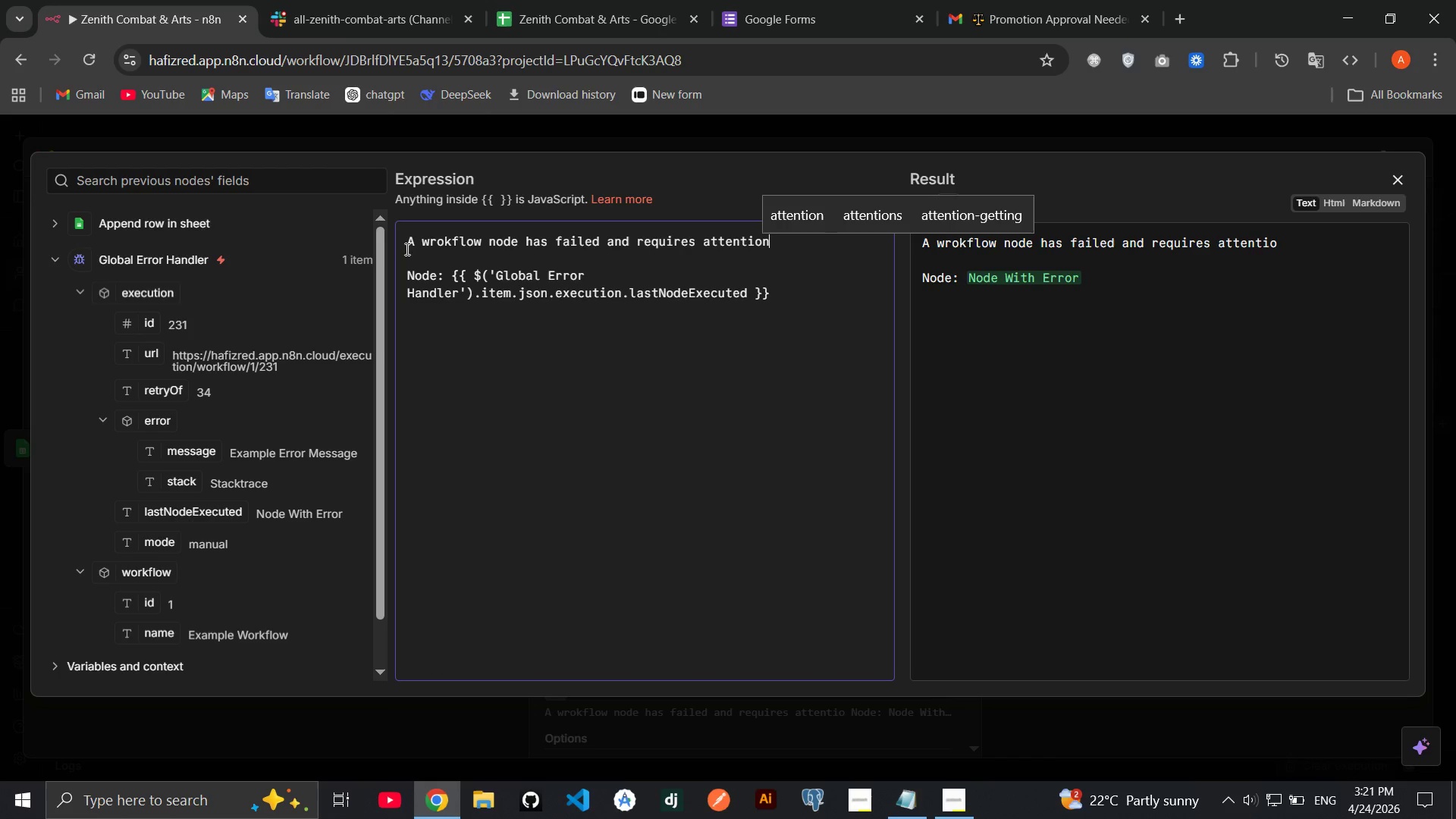 
hold_key(key=O, duration=0.31)
 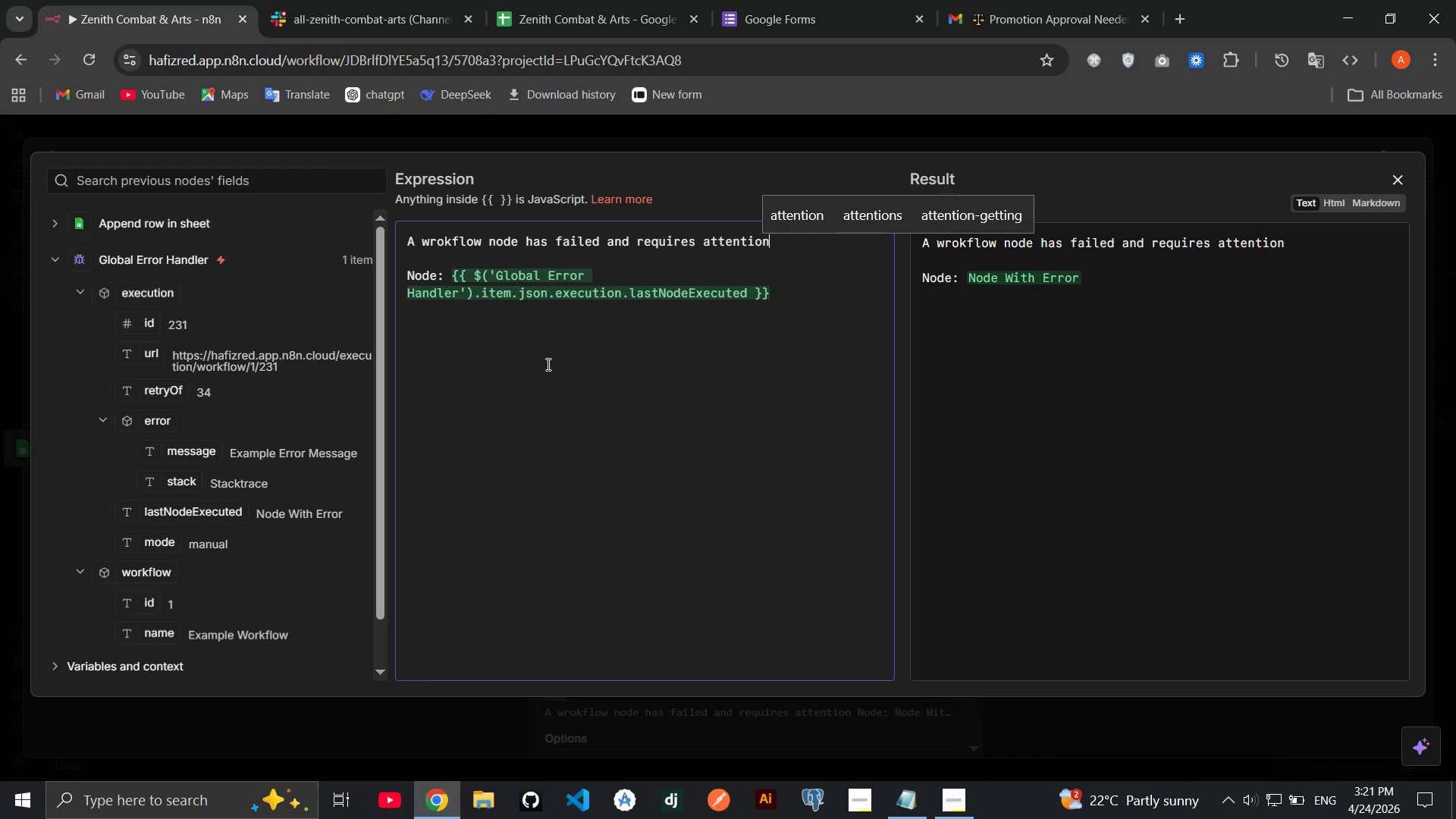 
left_click([547, 364])
 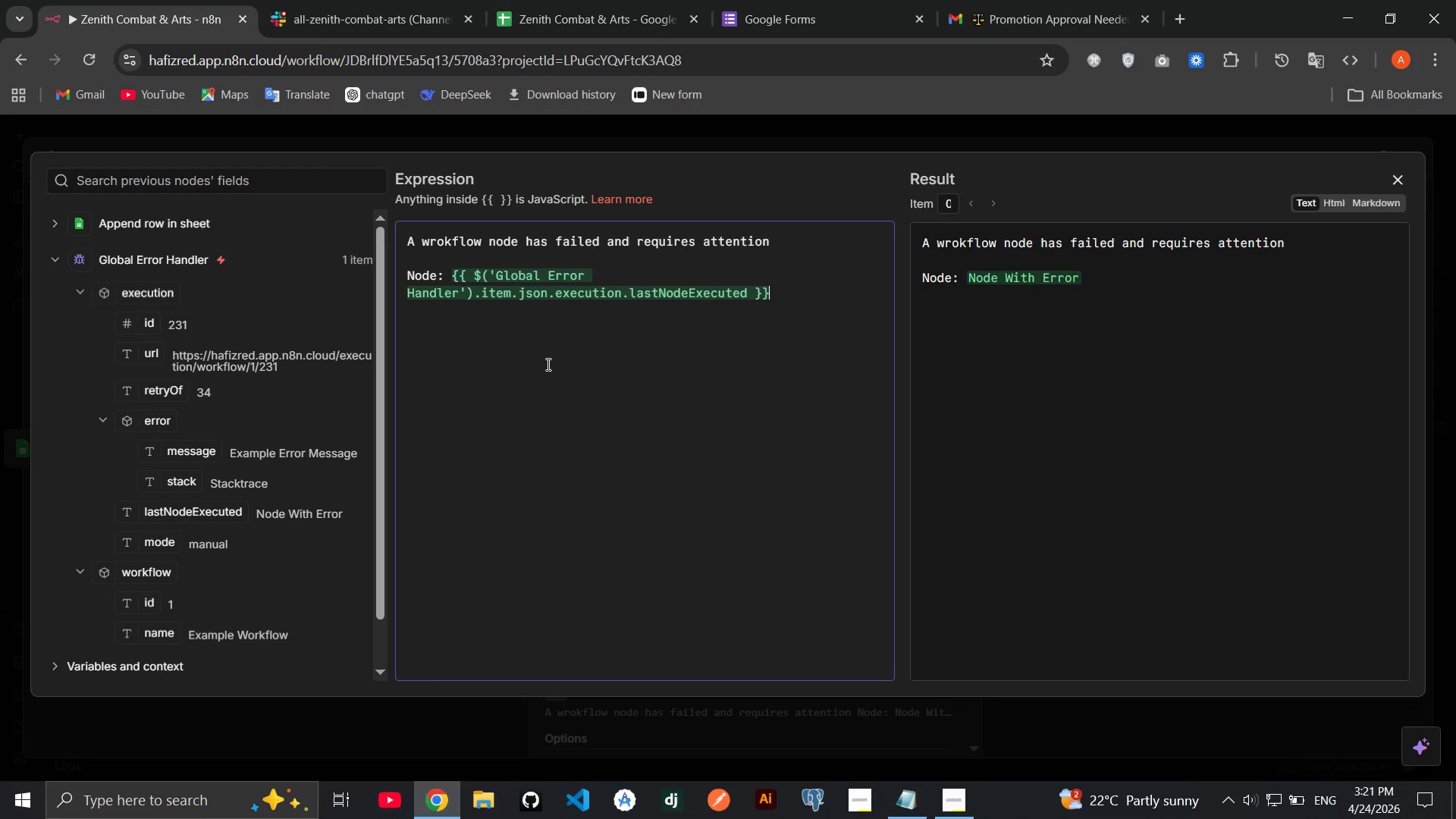 
key(Enter)
 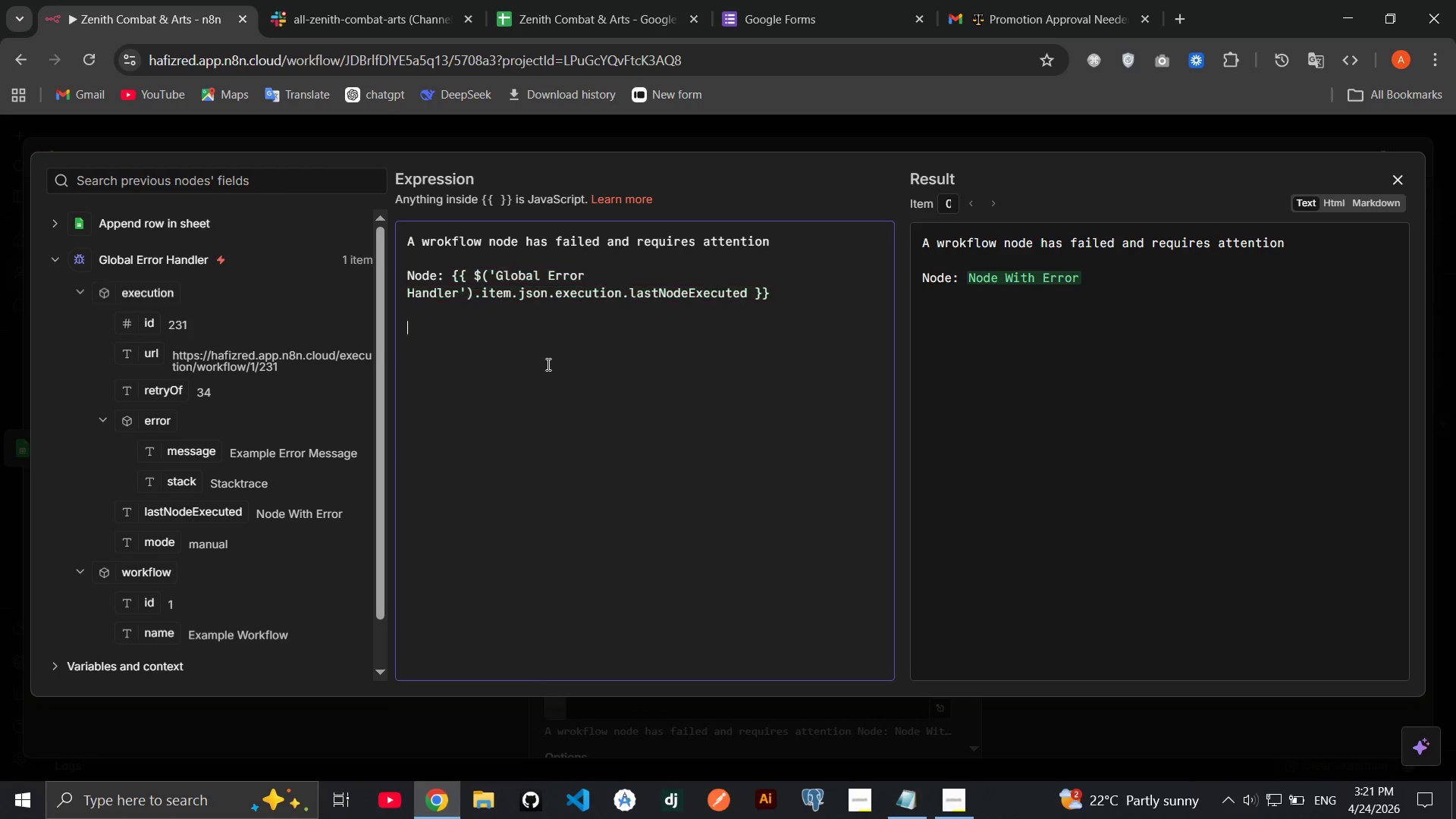 
key(Enter)
 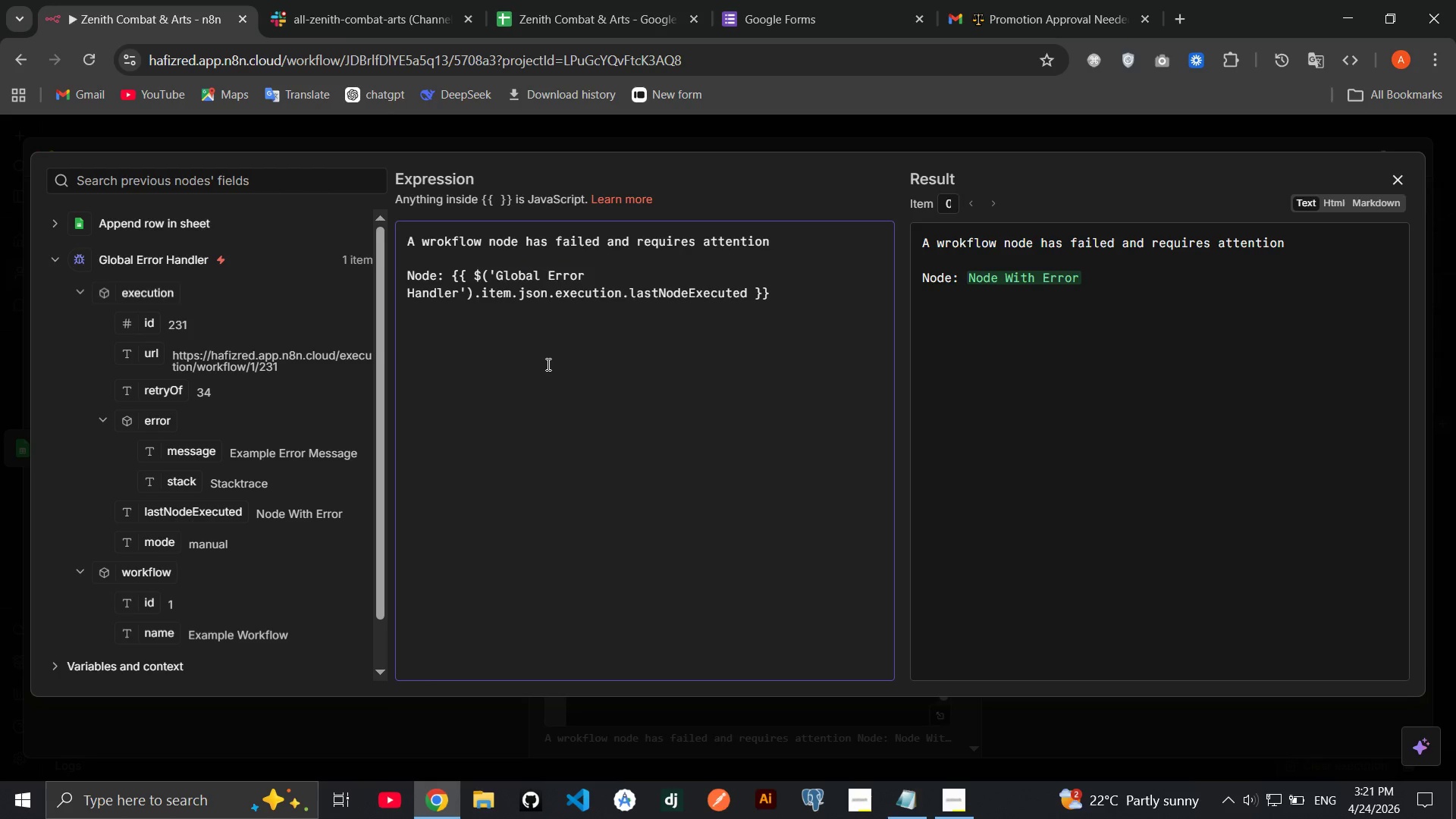 
key(Backspace)
type(Error: )
 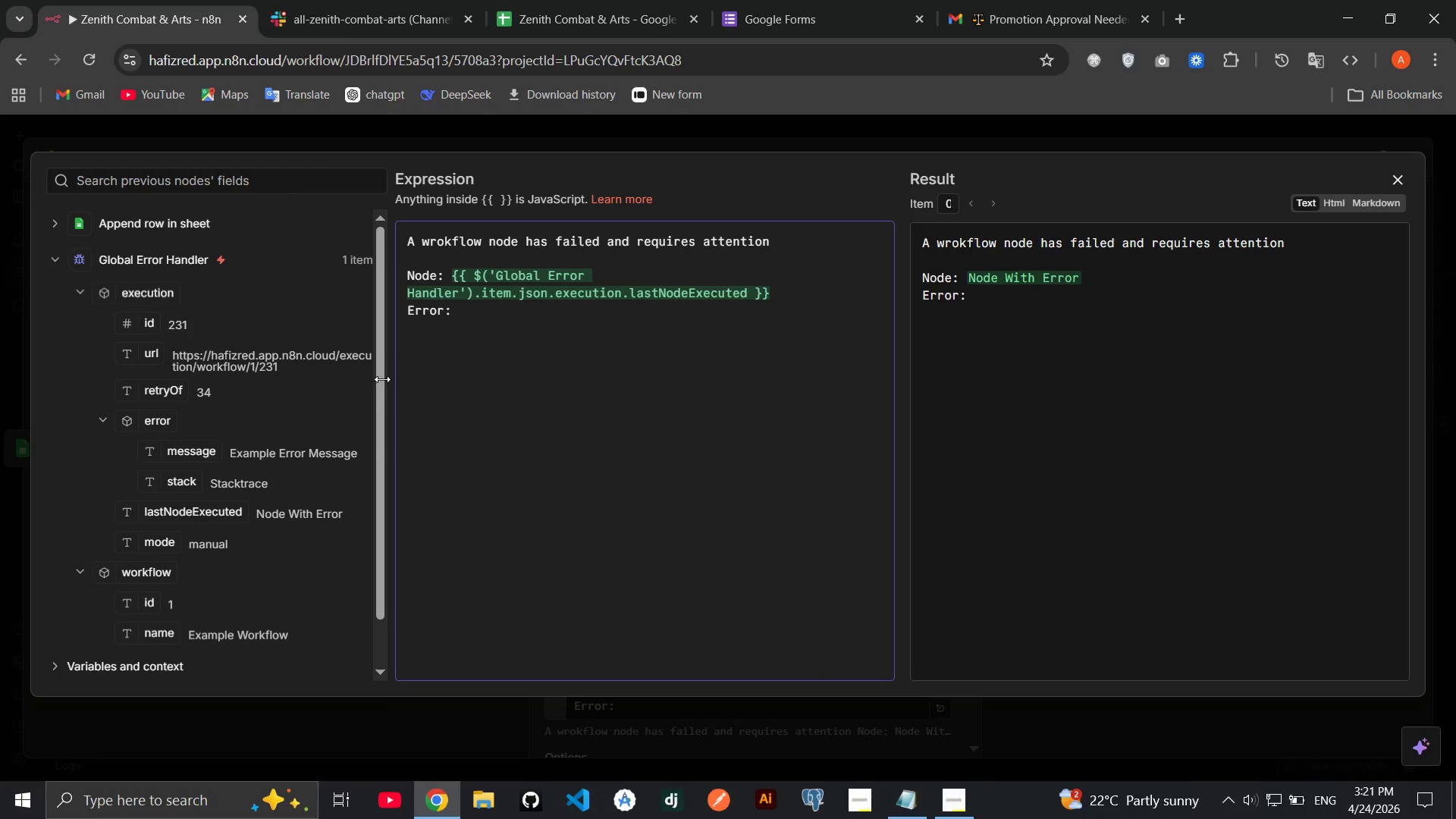 
left_click_drag(start_coordinate=[190, 450], to_coordinate=[516, 335])
 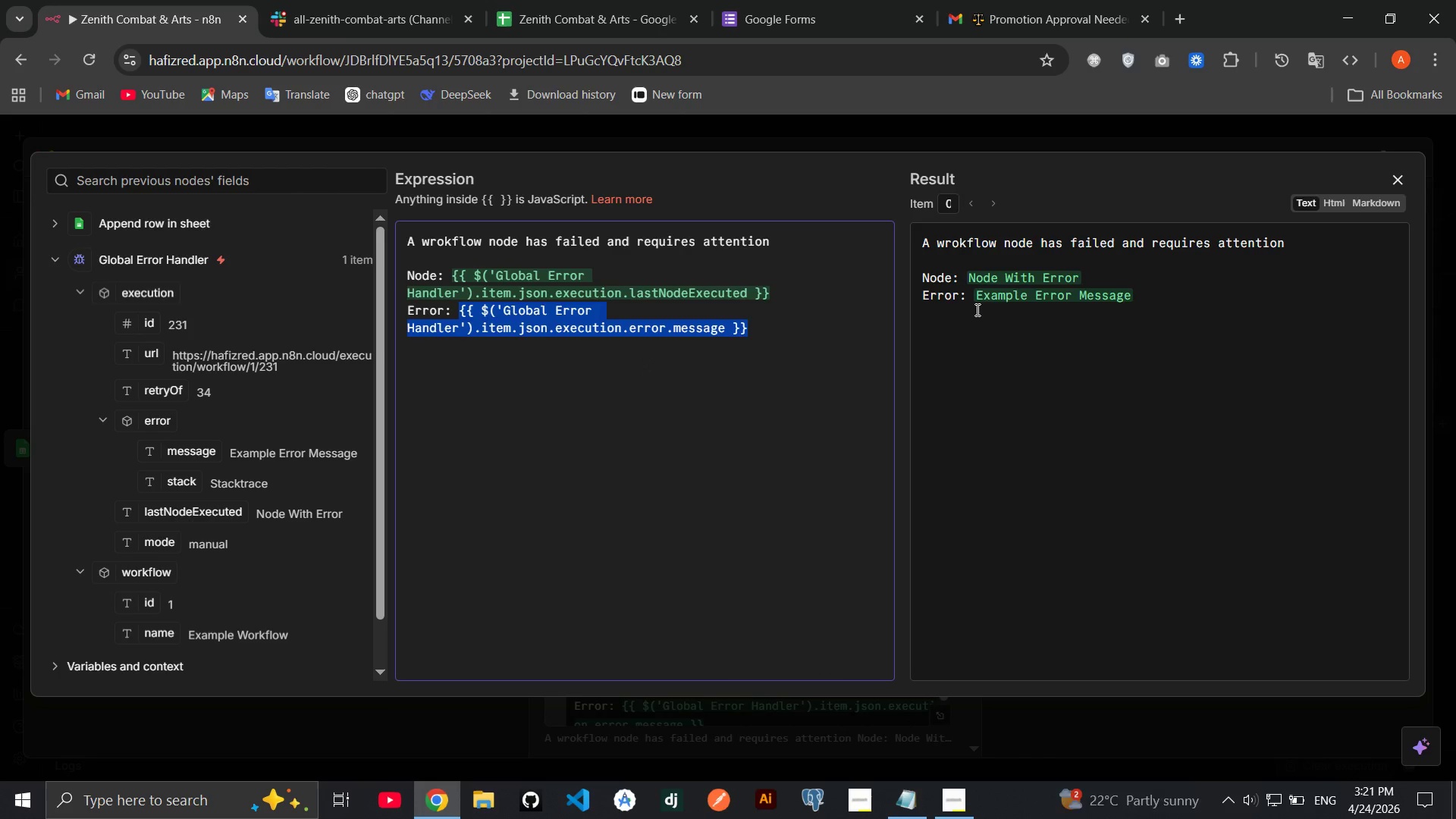 
key(ArrowRight)
 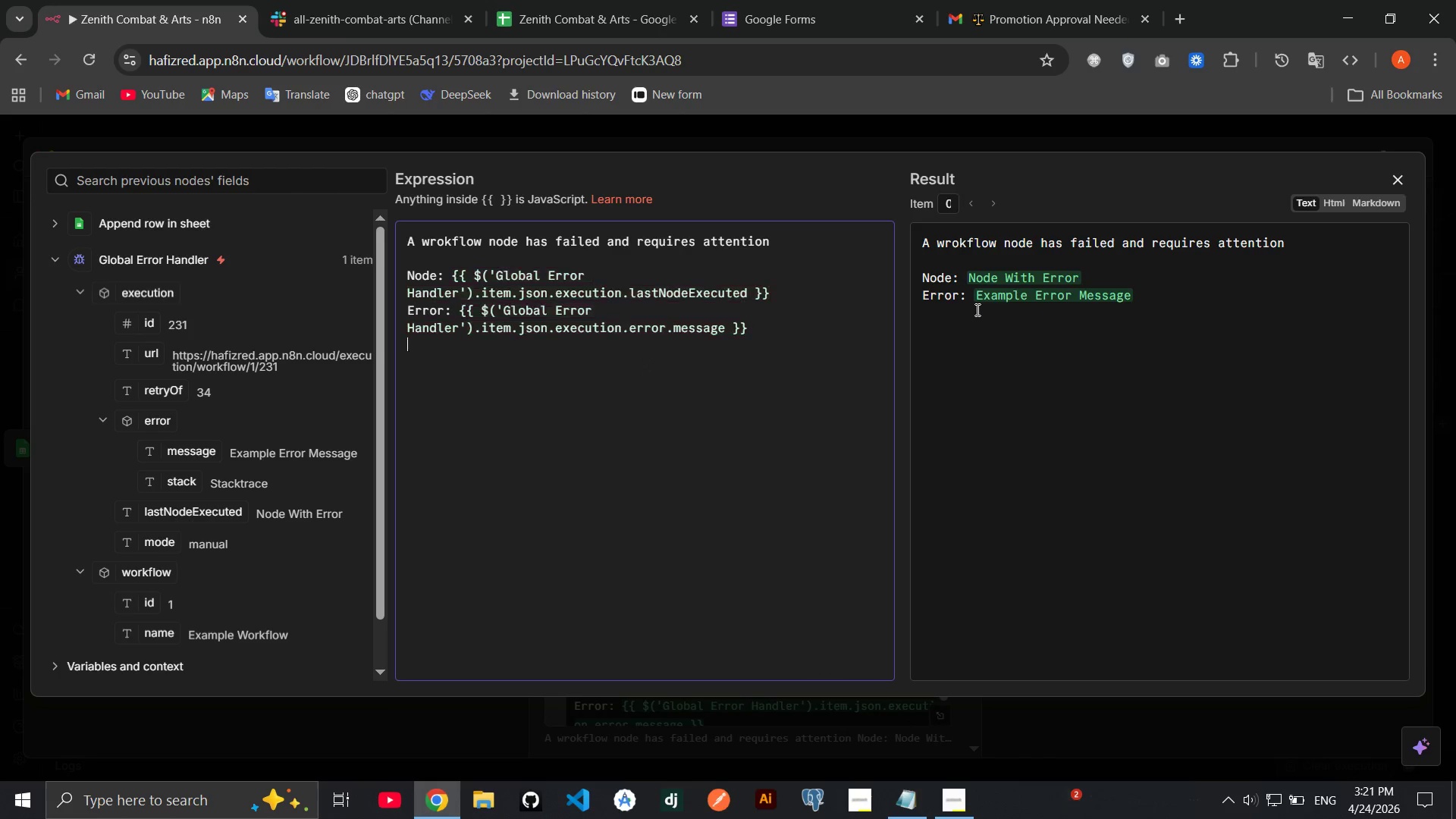 
key(Enter)
 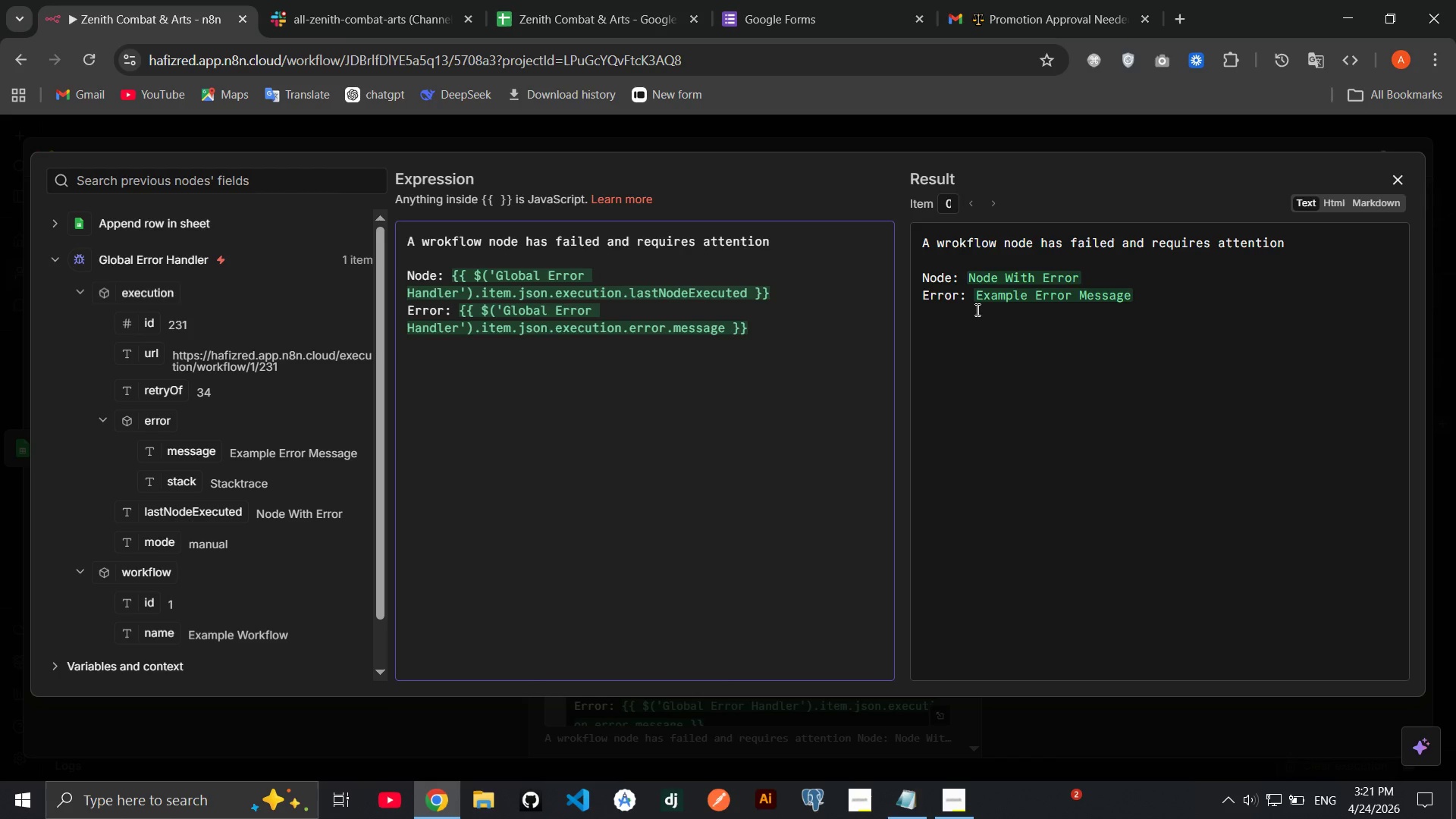 
type(Execution ID: )
 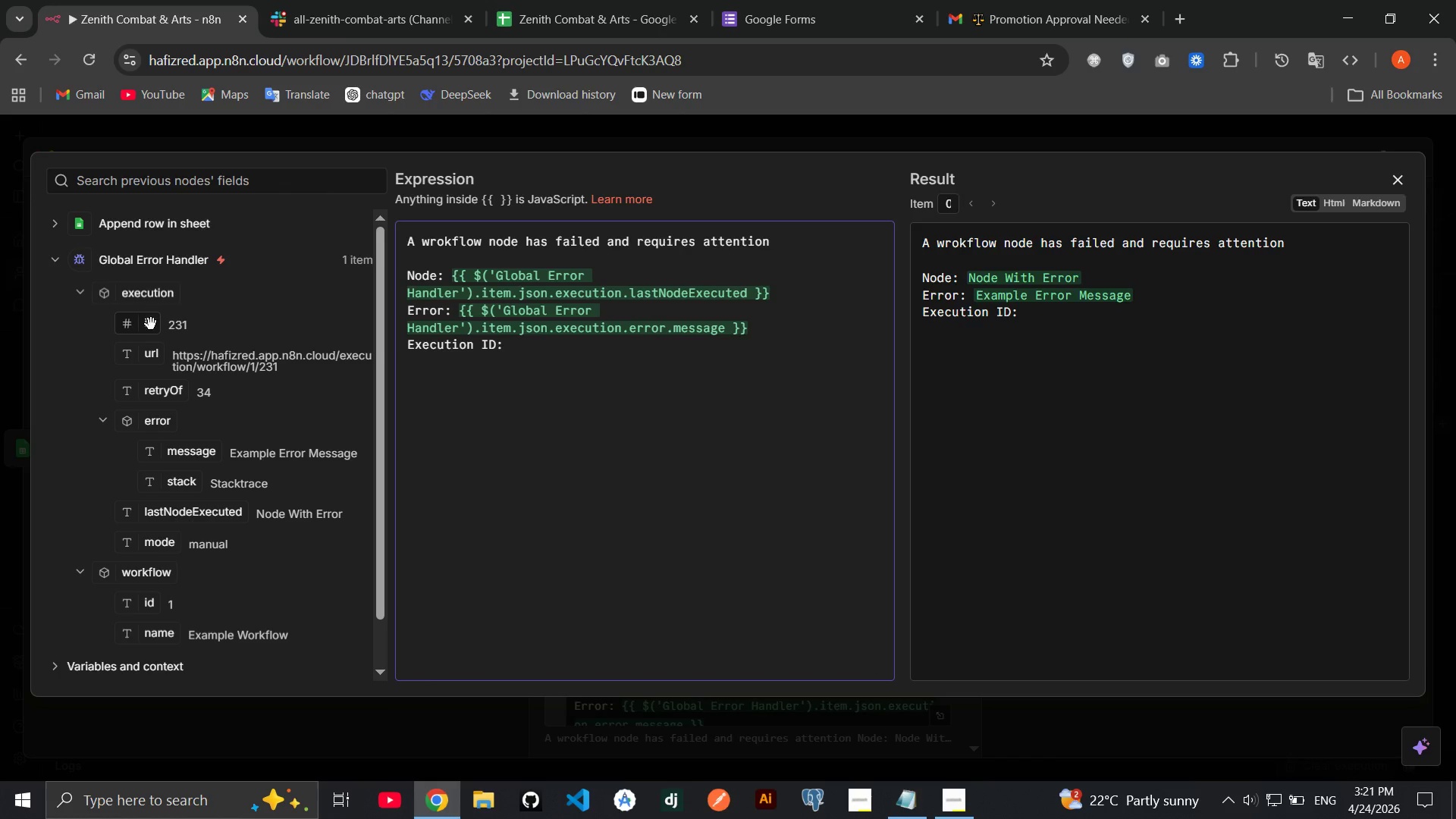 
left_click_drag(start_coordinate=[149, 325], to_coordinate=[606, 359])
 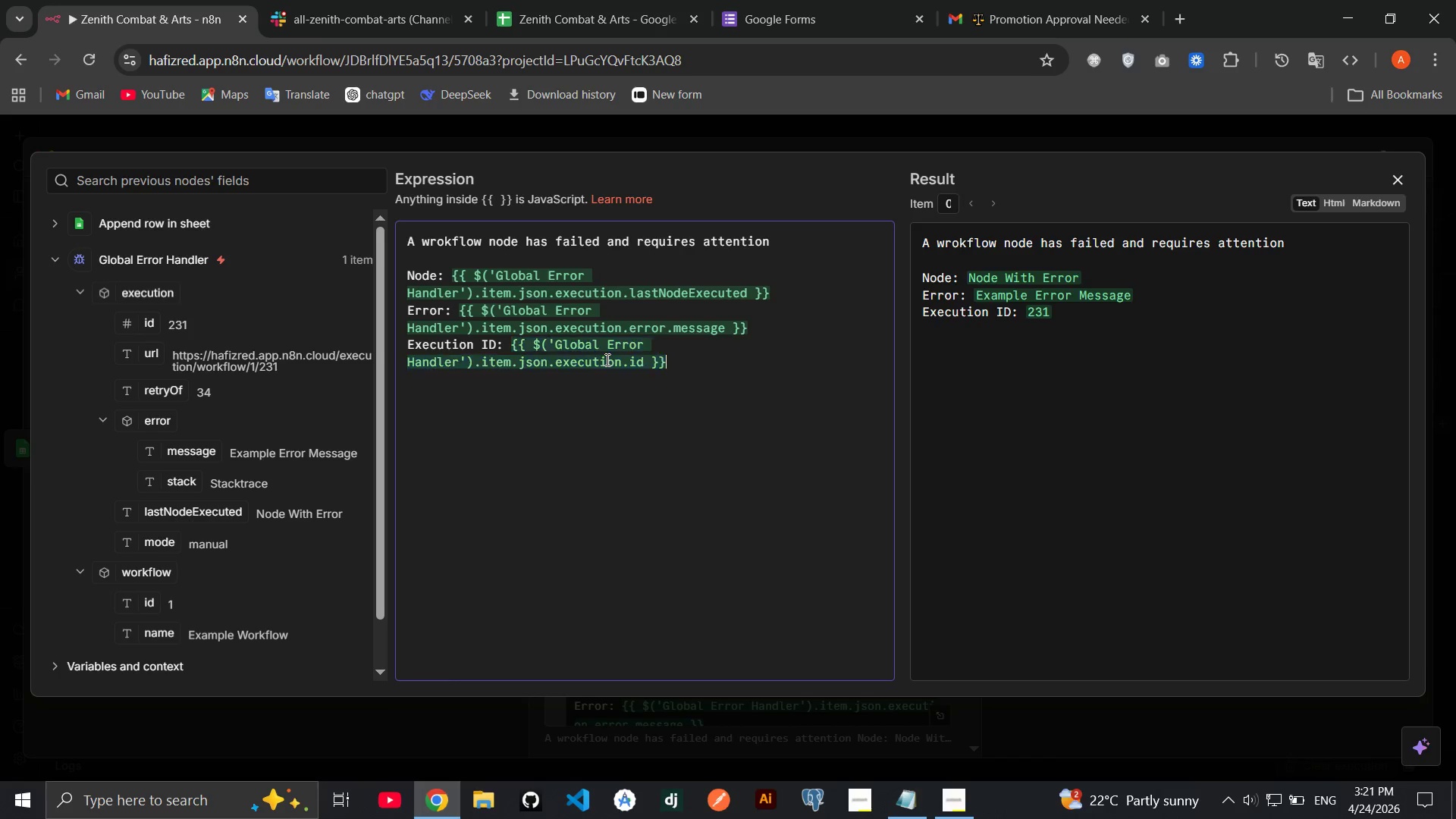 
key(ArrowRight)
 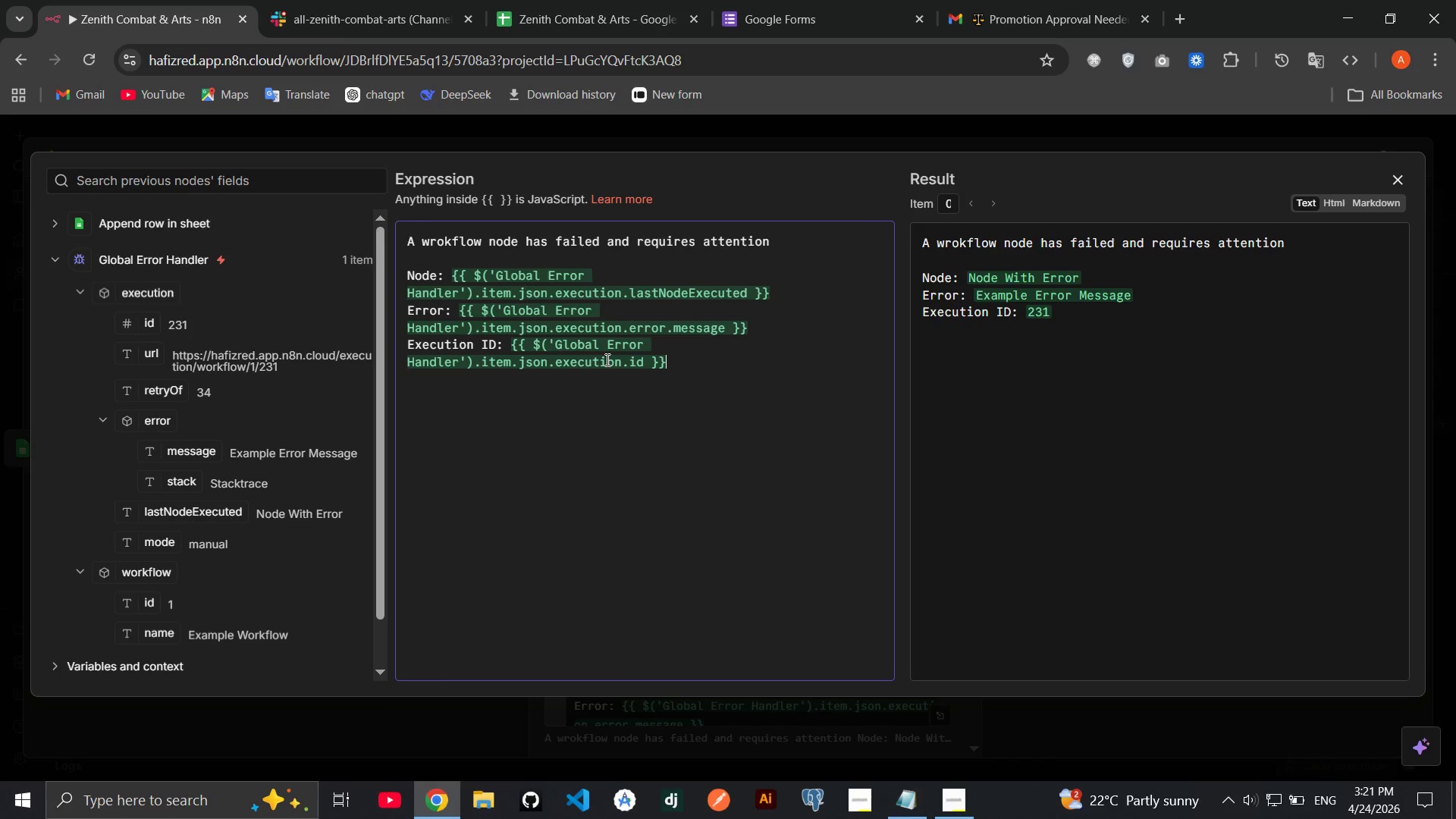 
key(End)
 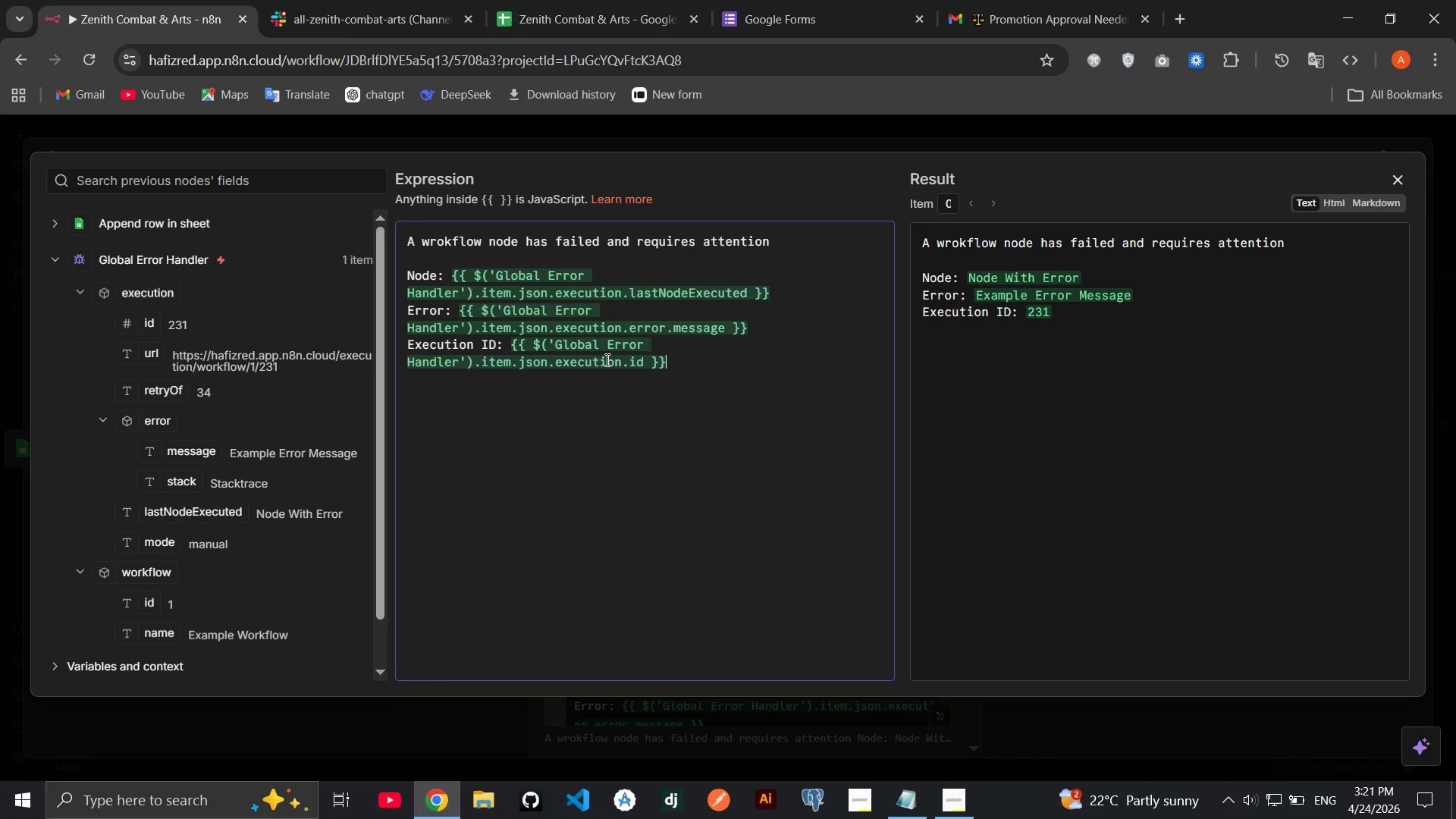 
key(Enter)
 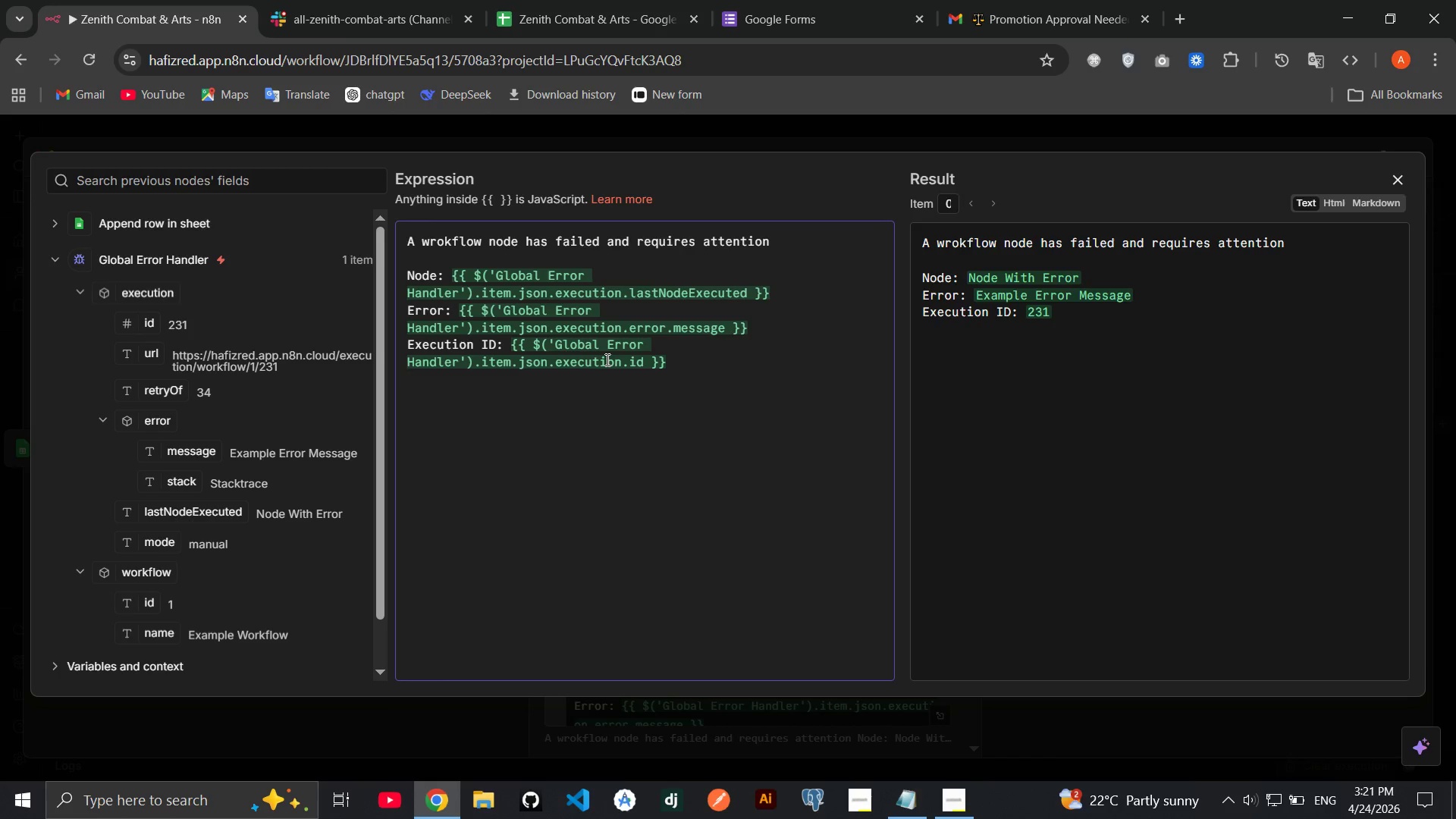 
type(Time: )
 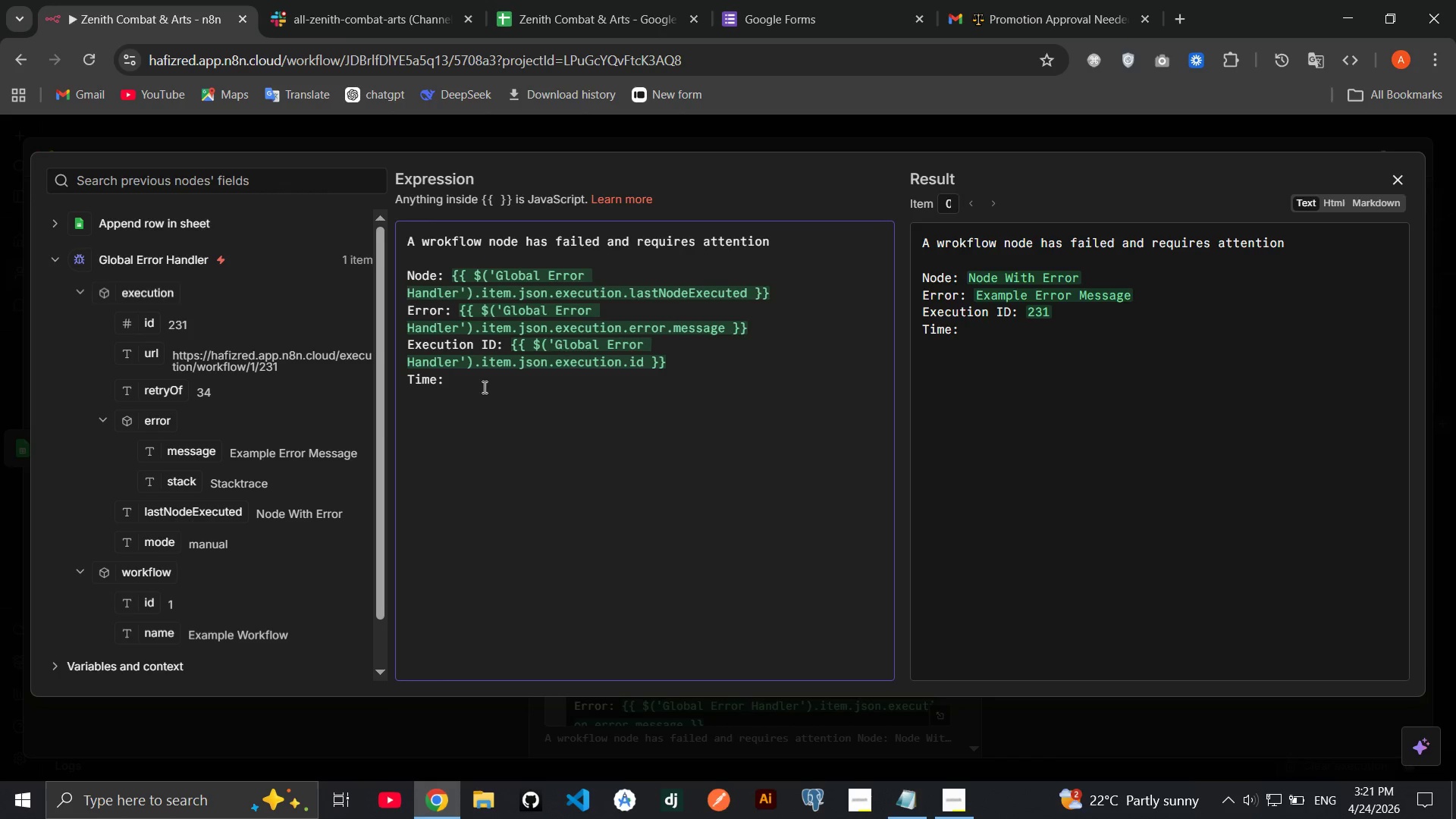 
left_click([122, 655])
 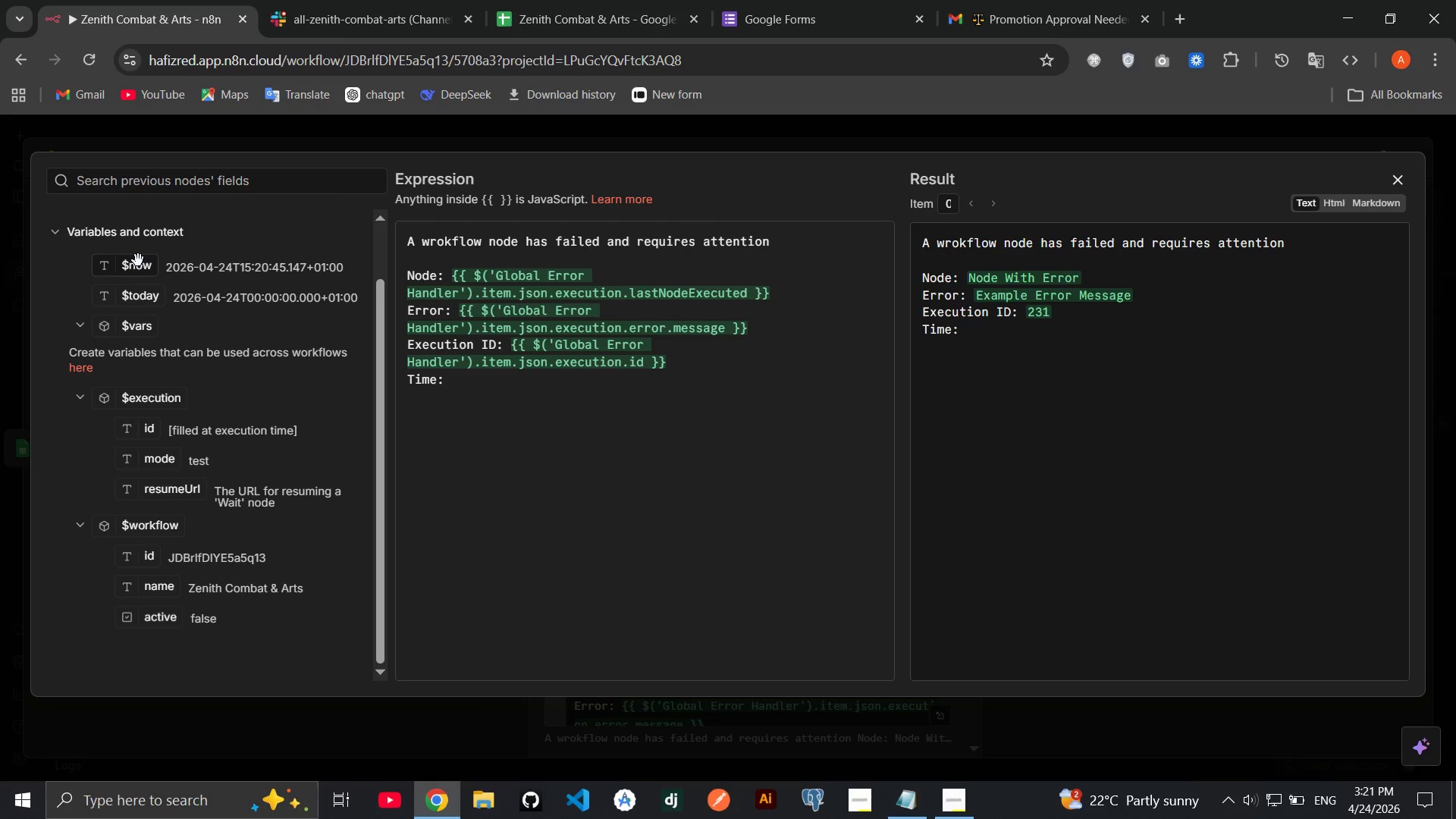 
left_click_drag(start_coordinate=[138, 260], to_coordinate=[515, 375])
 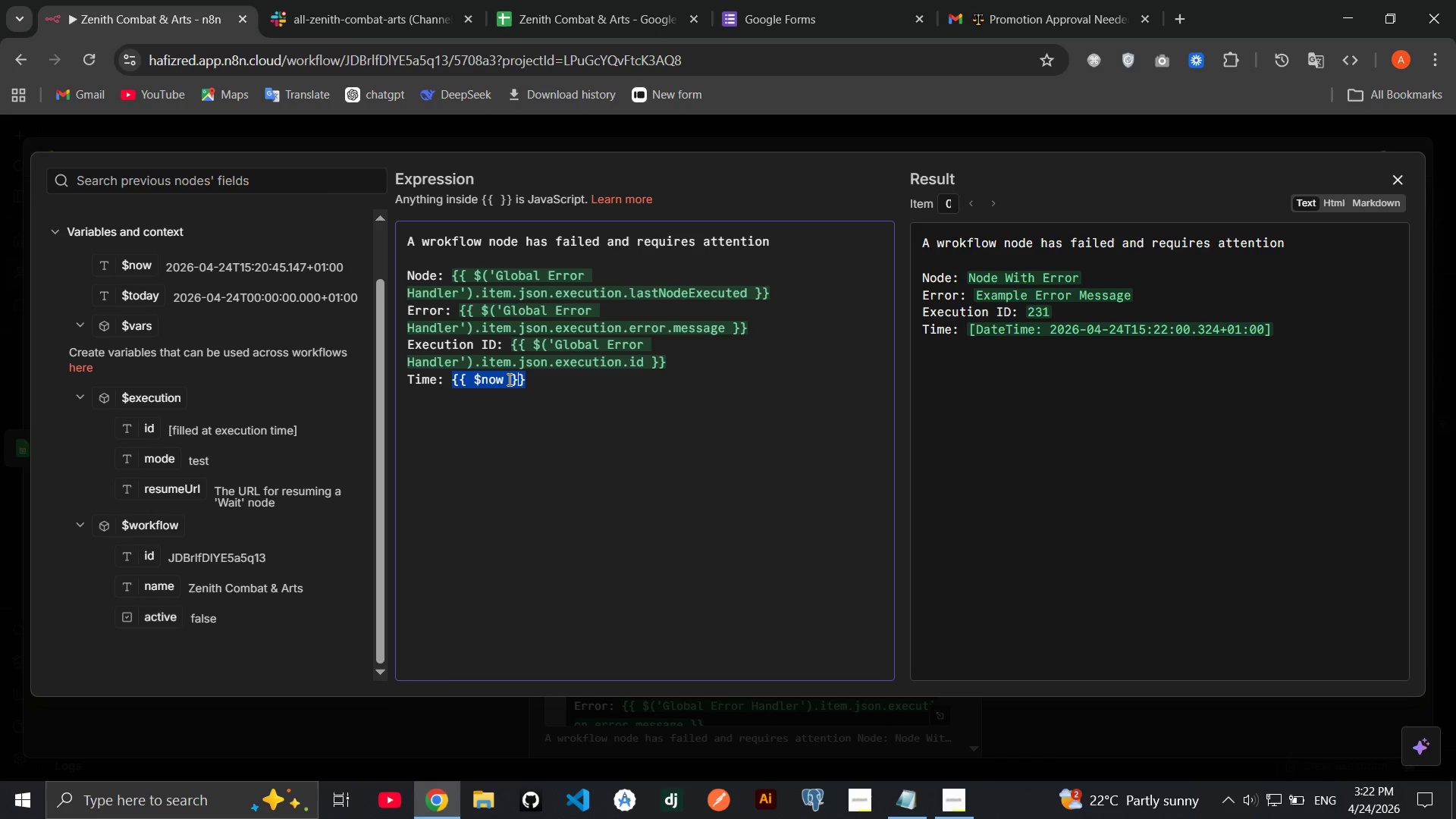 
left_click([507, 379])
 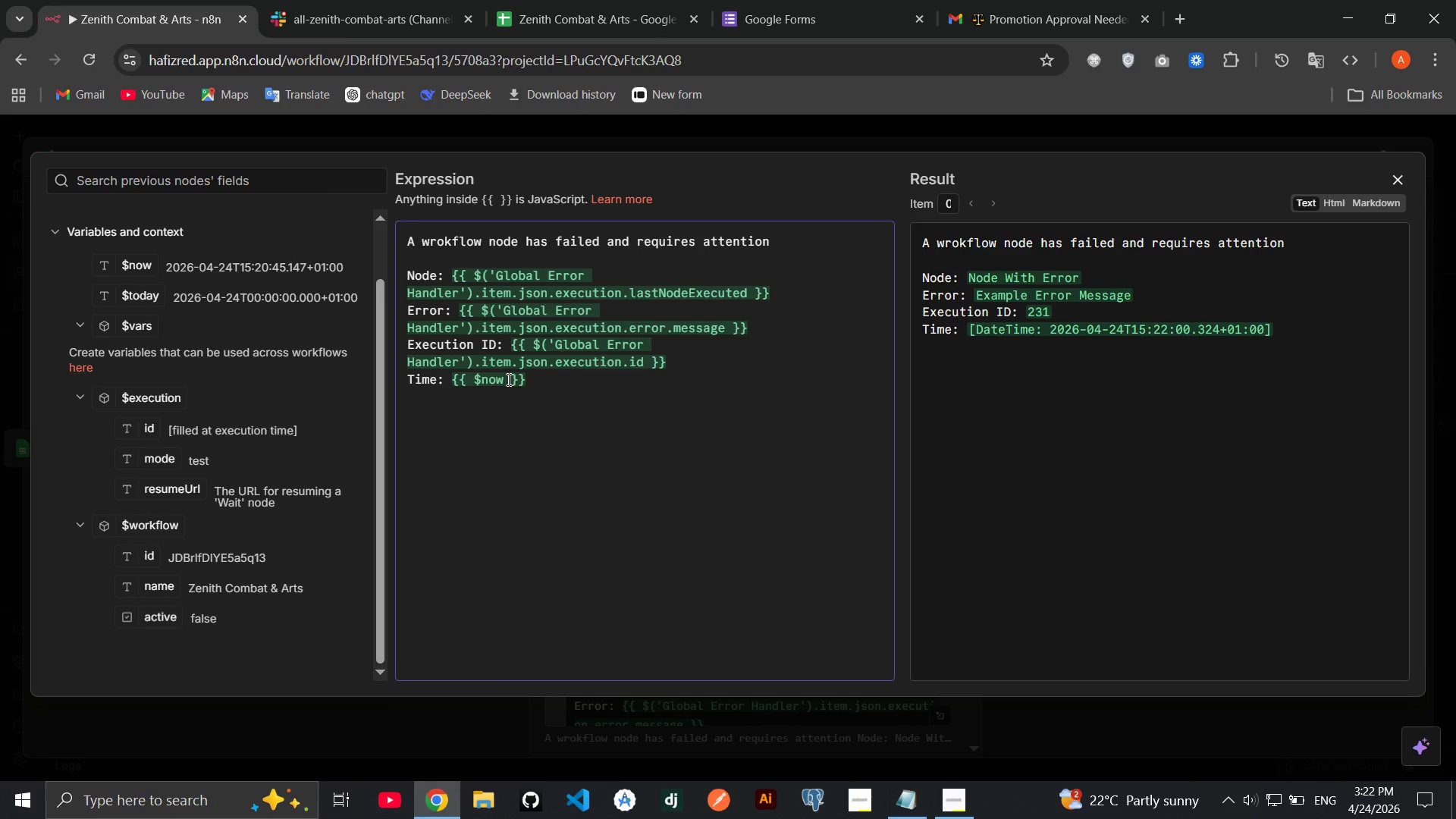 
key(ArrowLeft)
 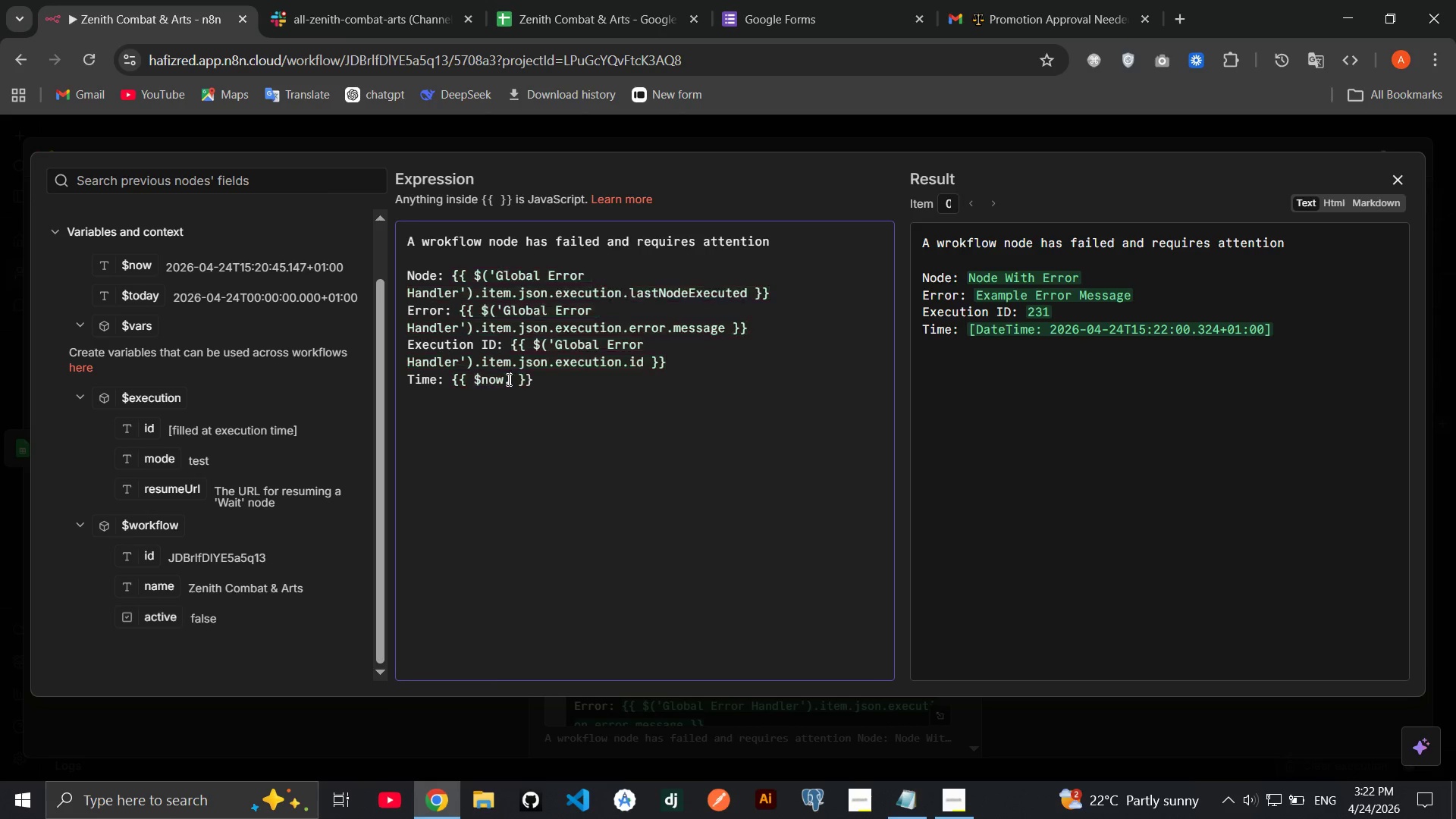 
type(.o)
key(Backspace)
type(toFormat('yyyy-mm-dd HH:mm:ss)
 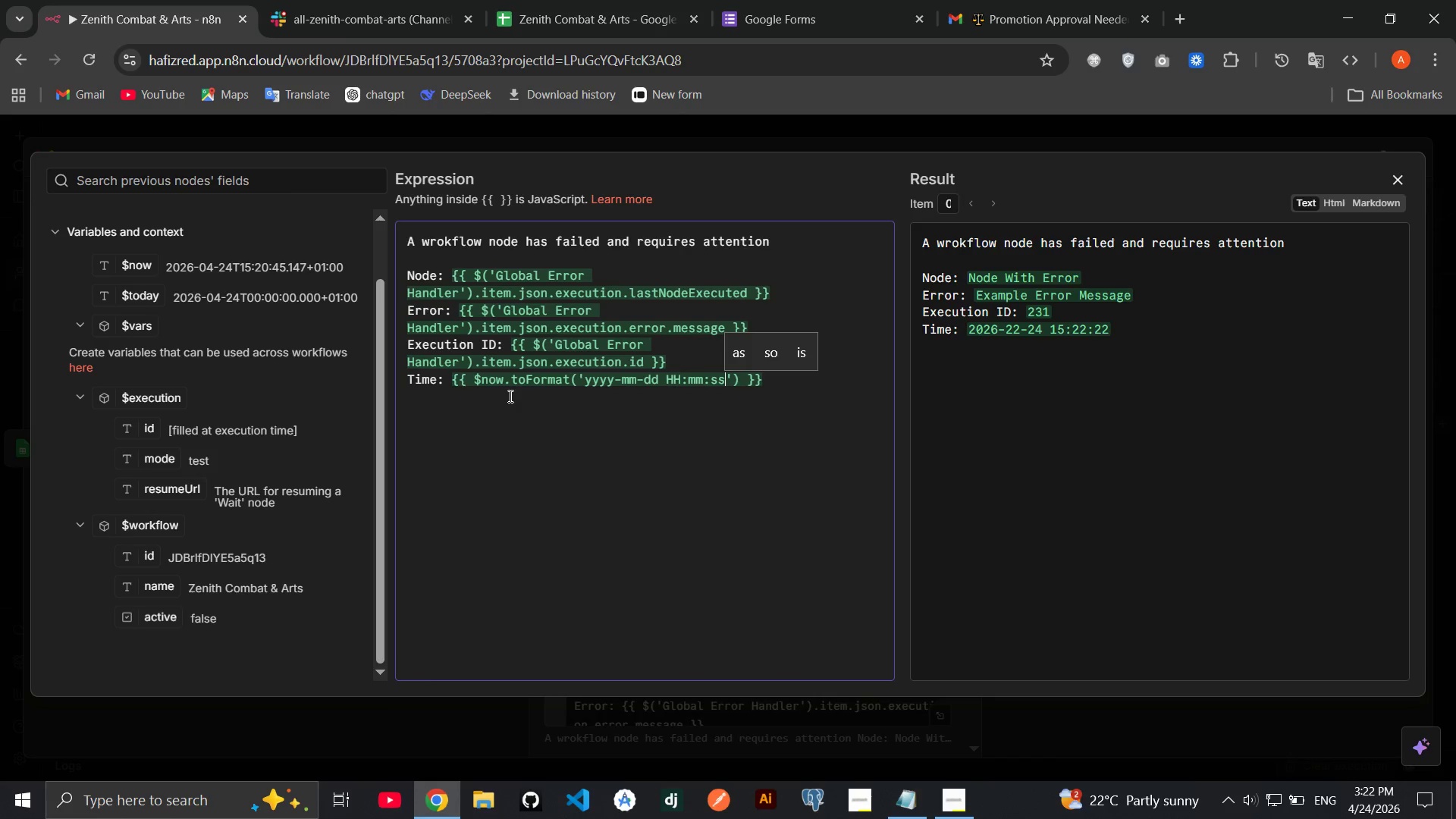 
left_click([1364, 202])
 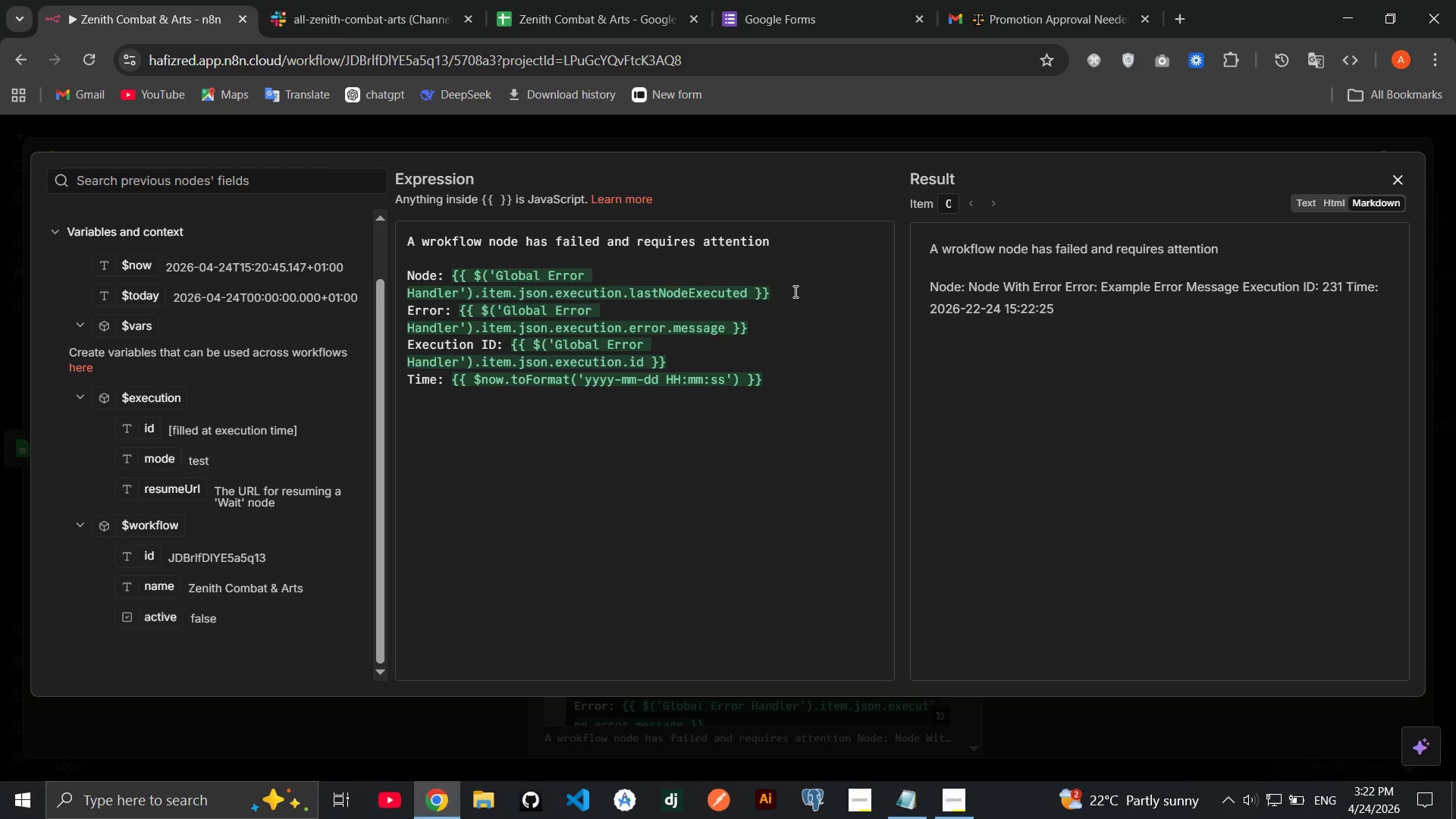 
left_click([794, 298])
 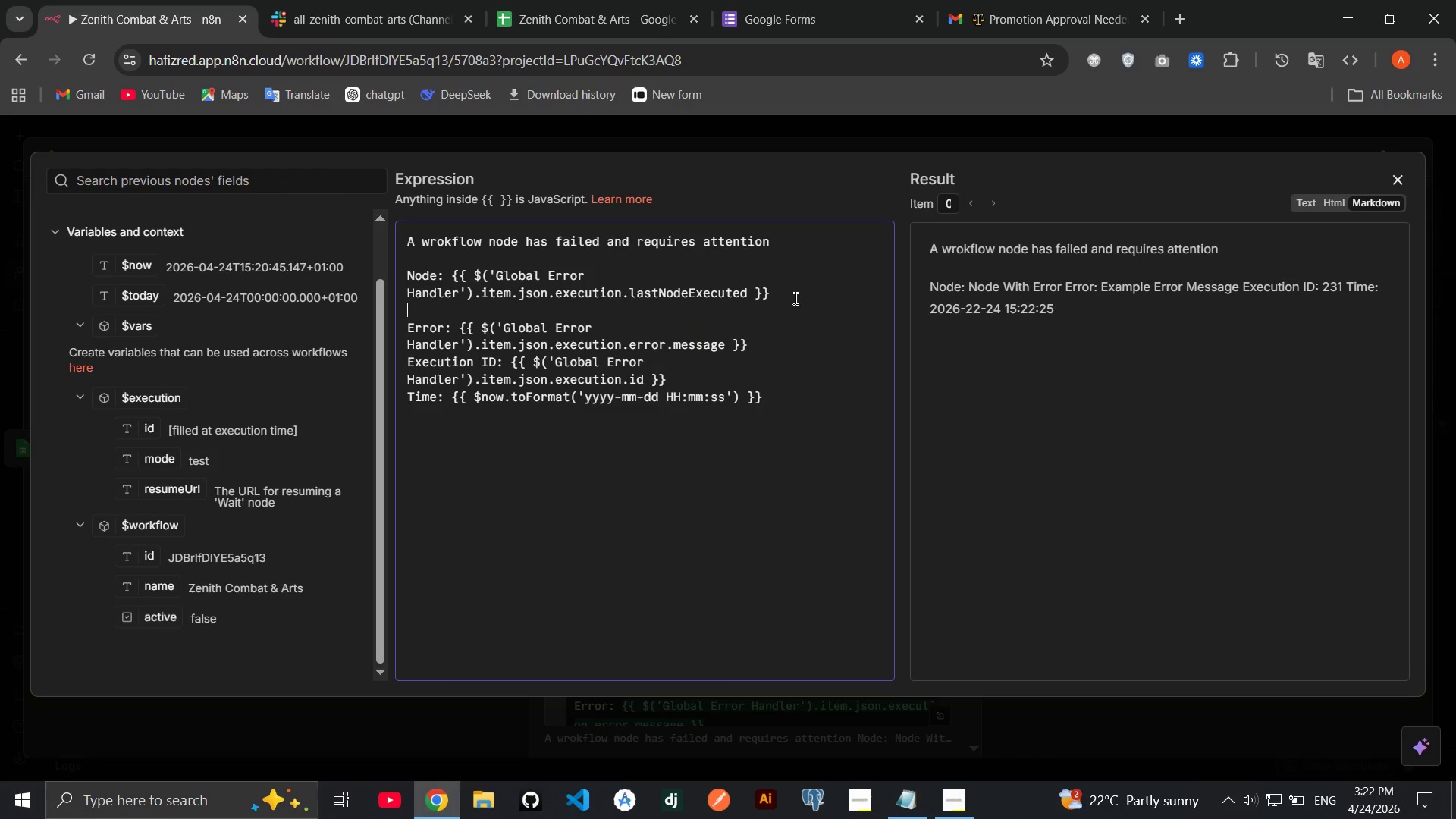 
key(Enter)
 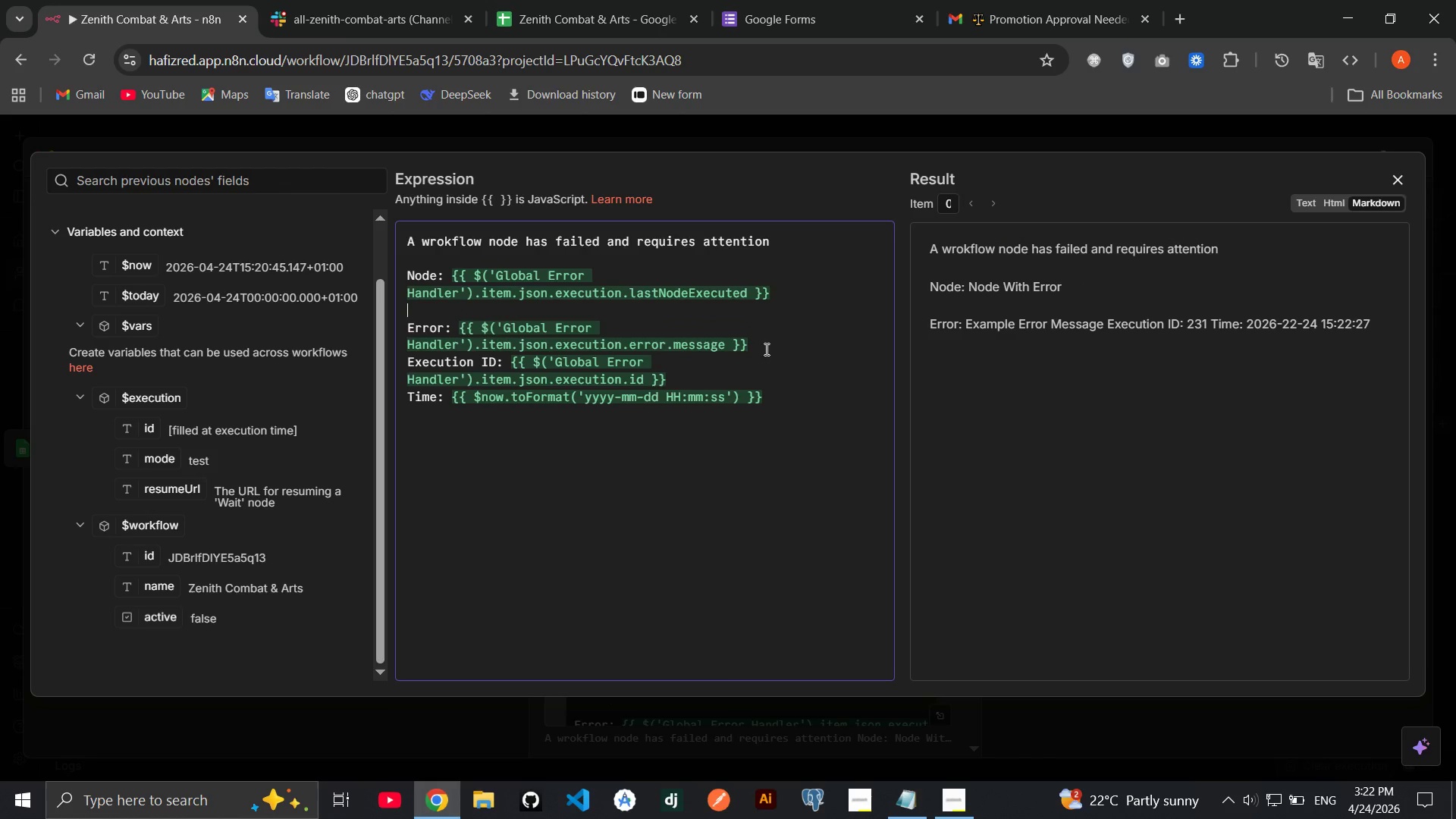 
left_click([765, 349])
 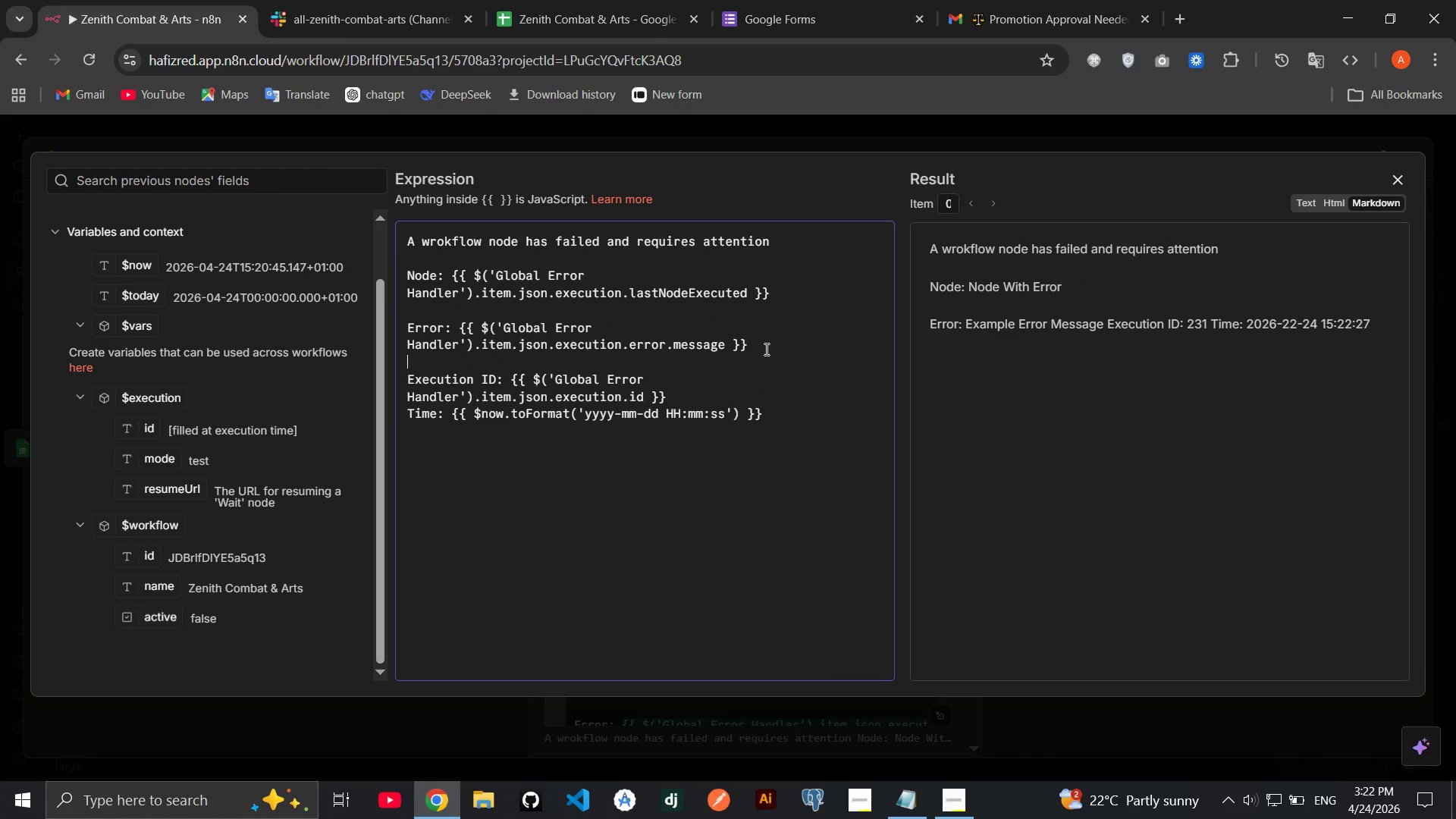 
key(Enter)
 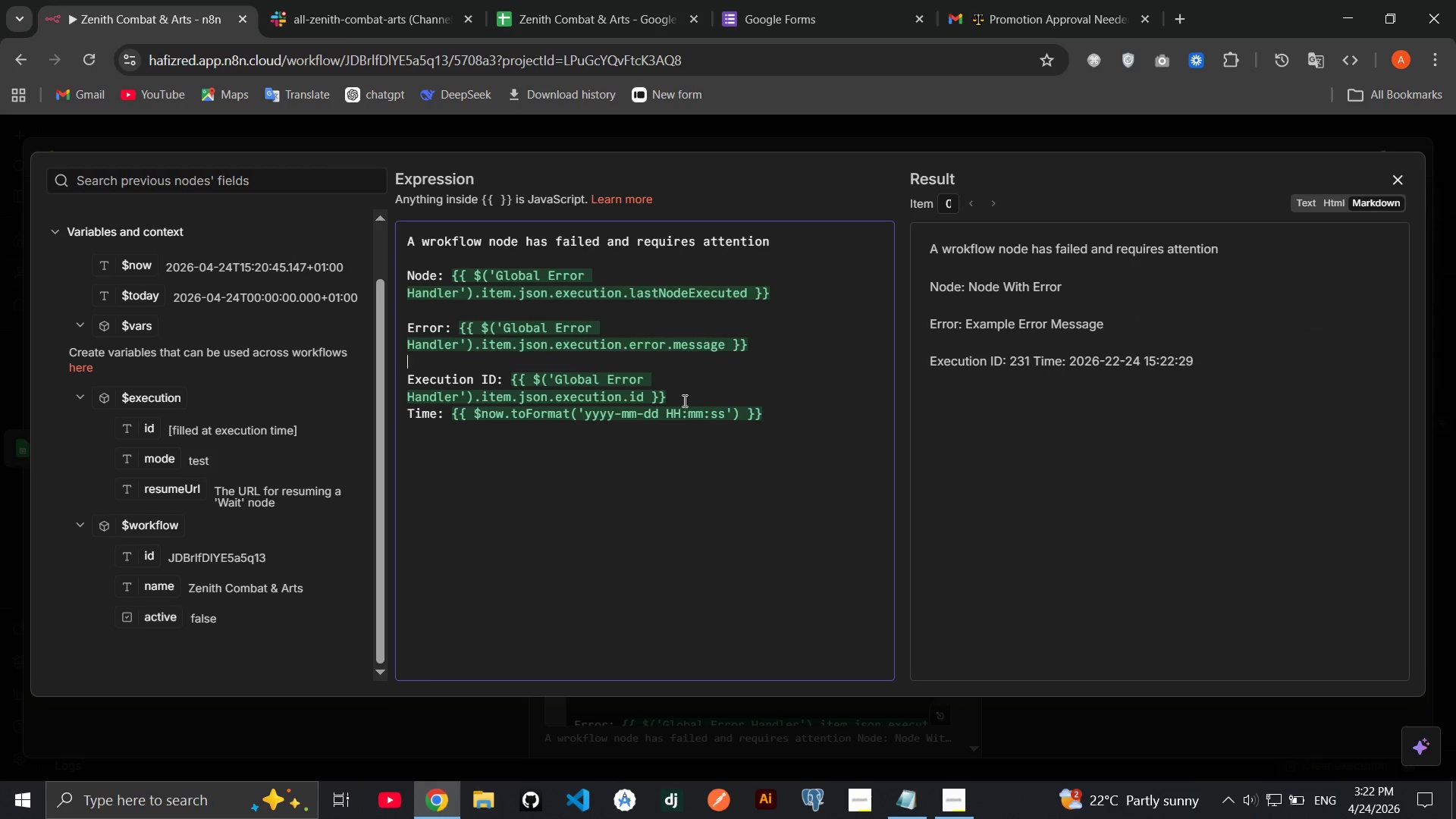 
left_click([683, 400])
 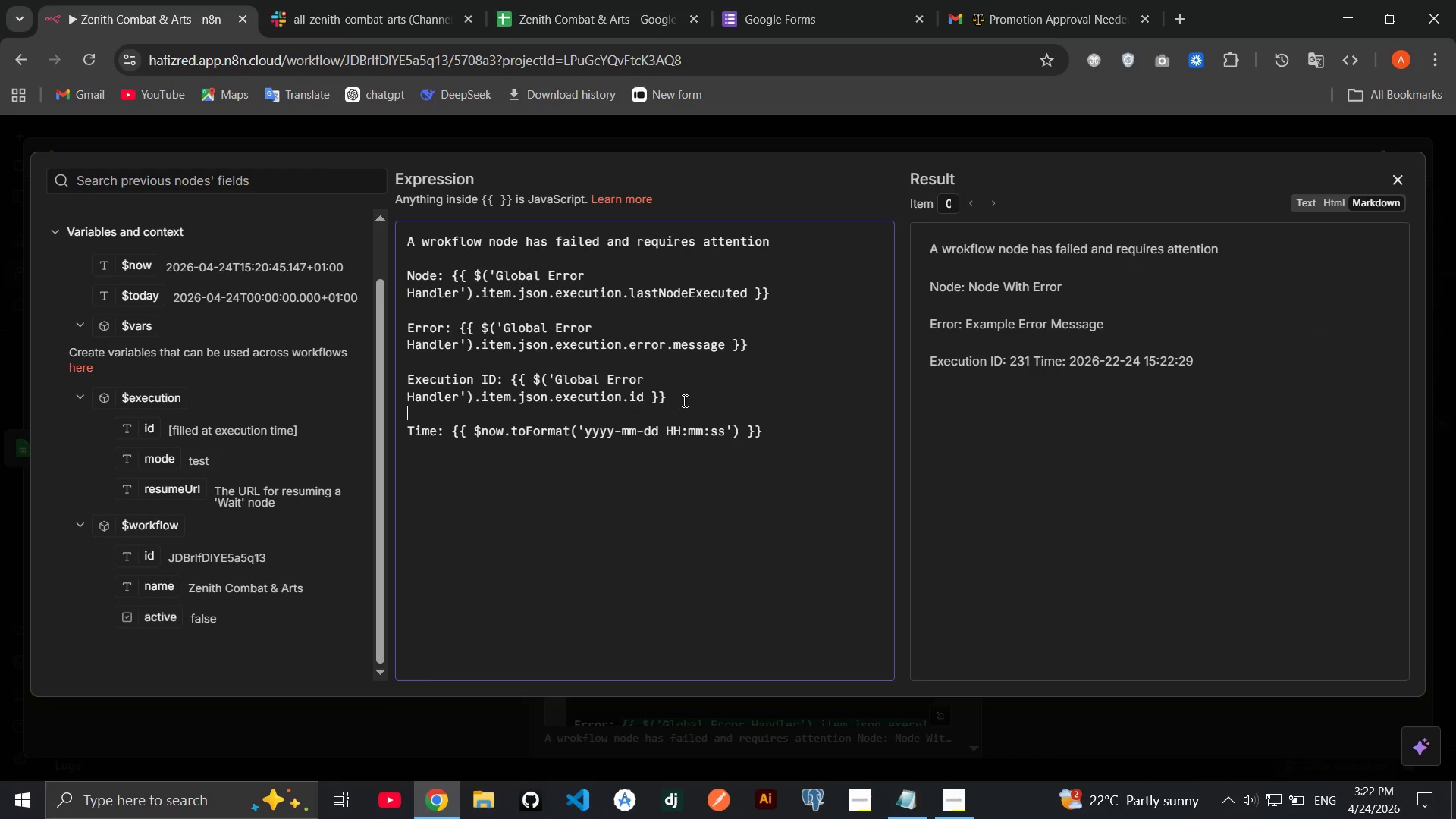 
key(Enter)
 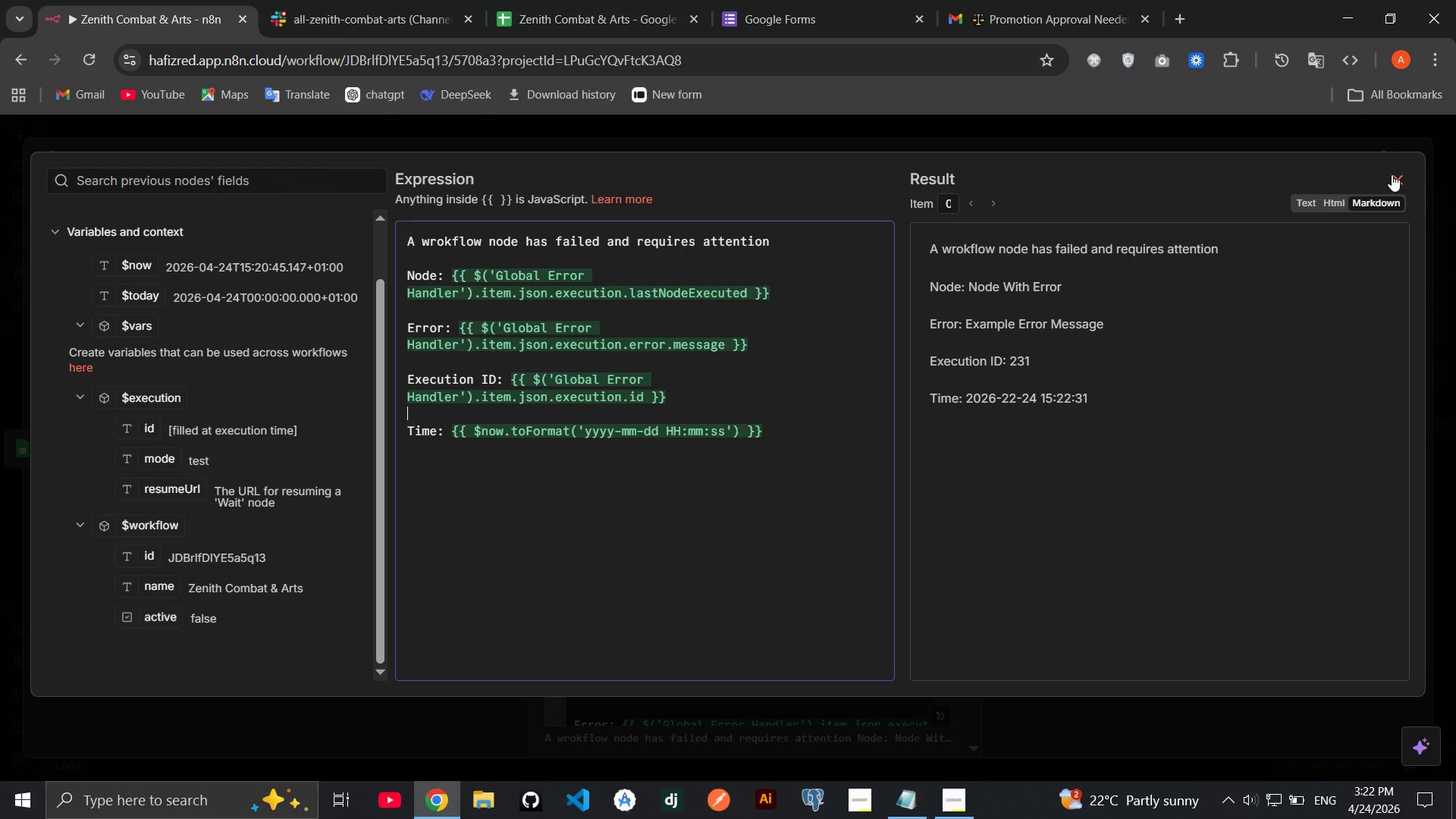 
left_click([1392, 174])
 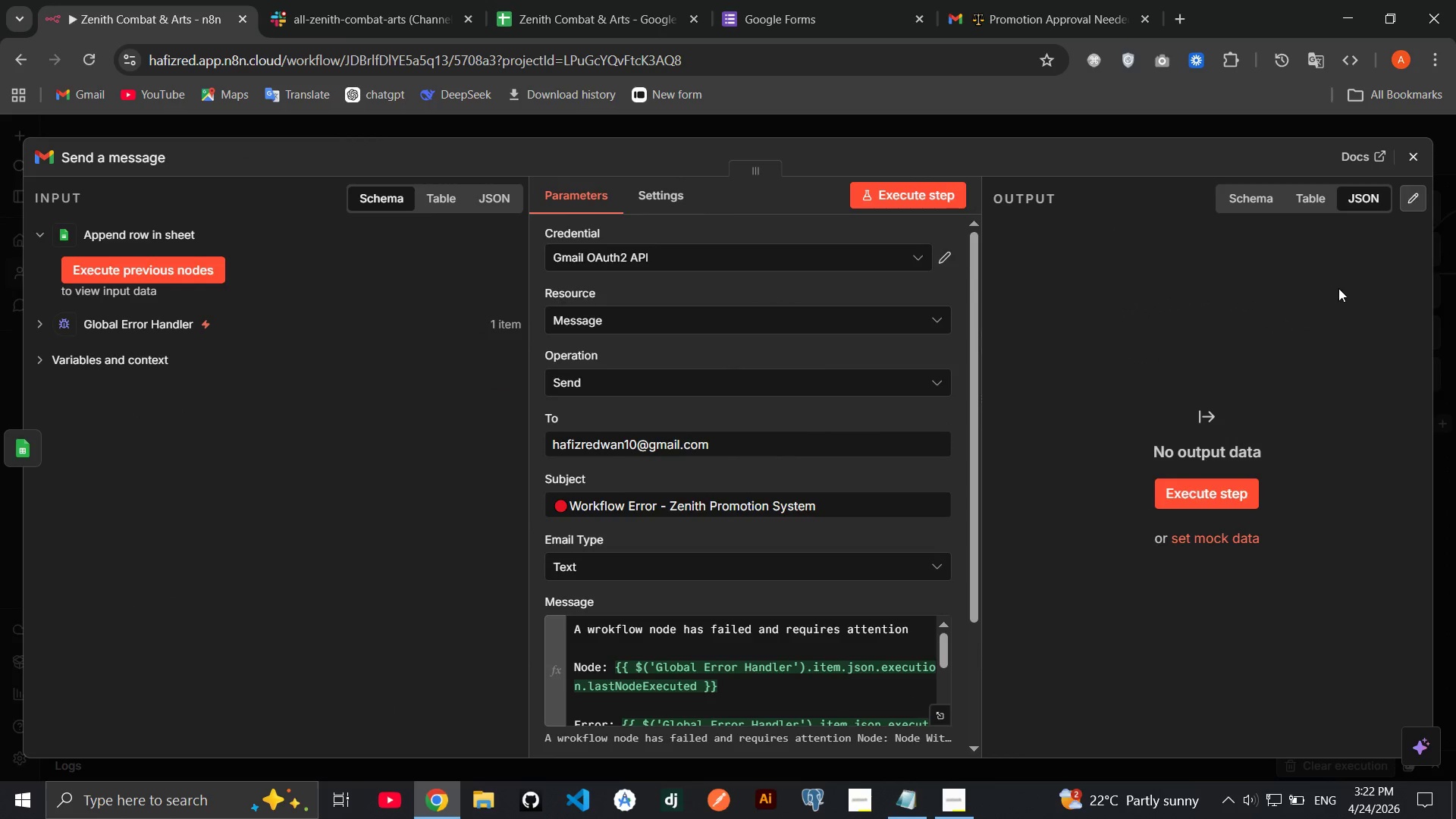 
left_click([1409, 151])
 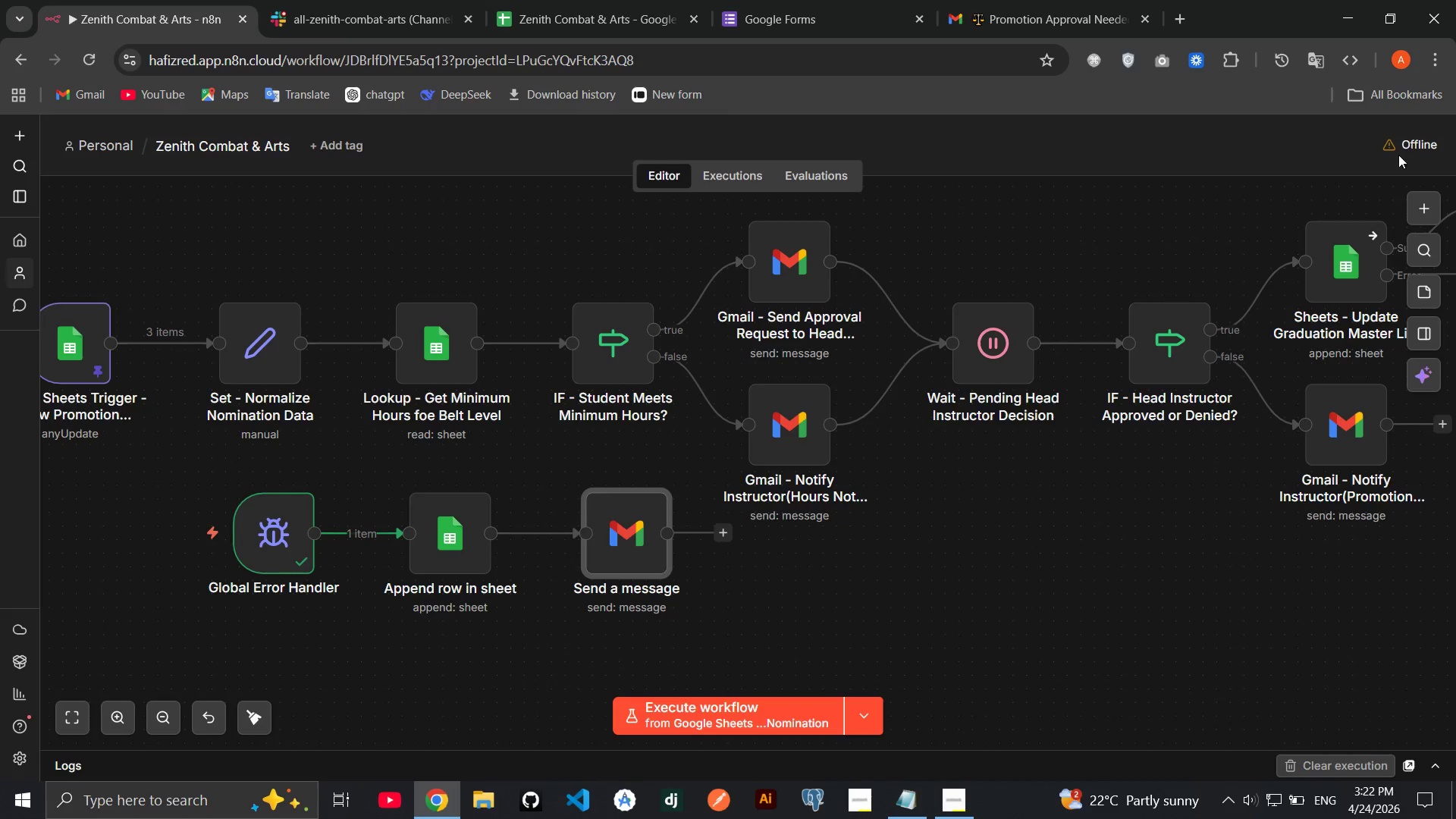 
mouse_move([1125, 328])
 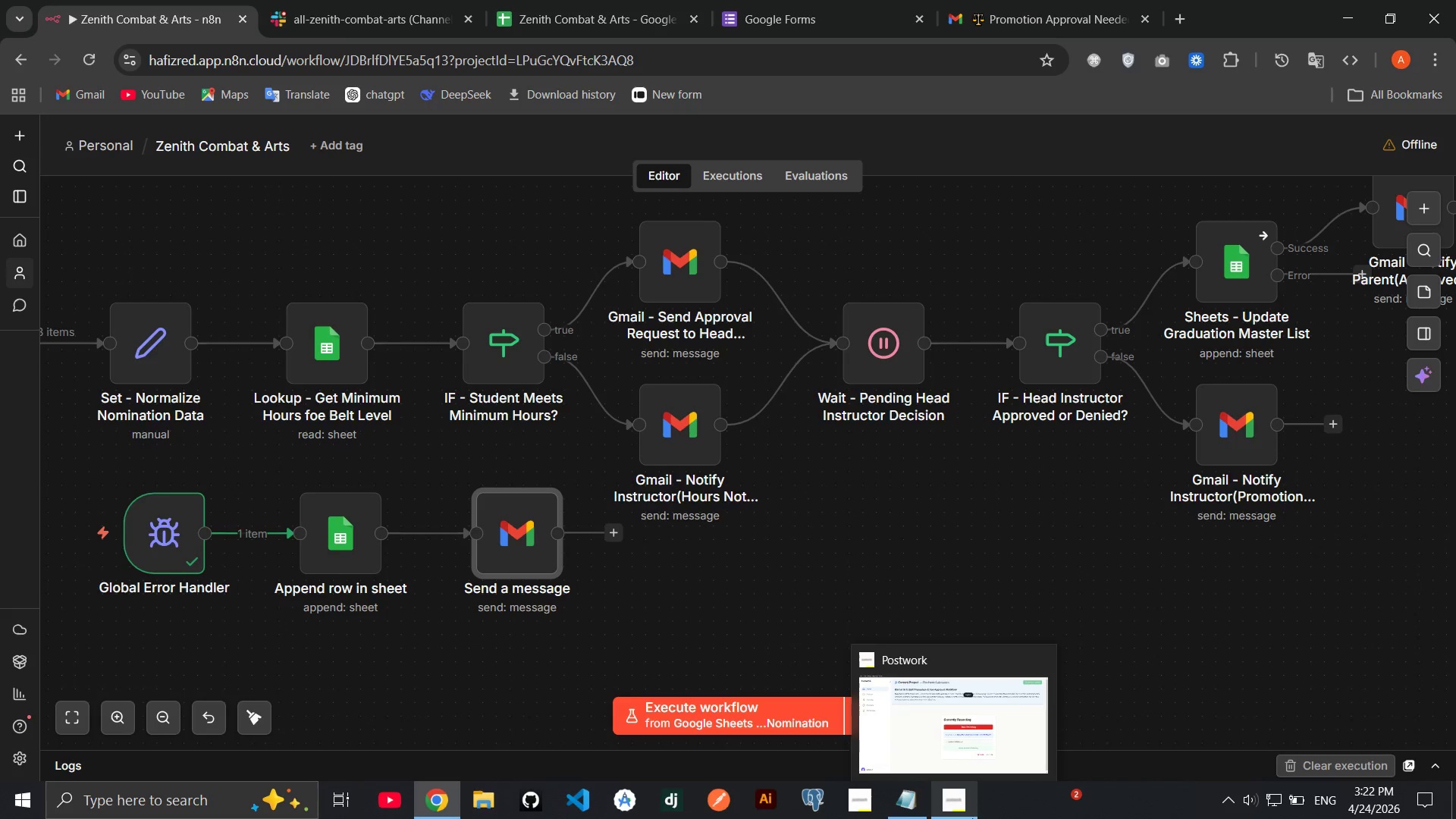 
left_click([972, 818])